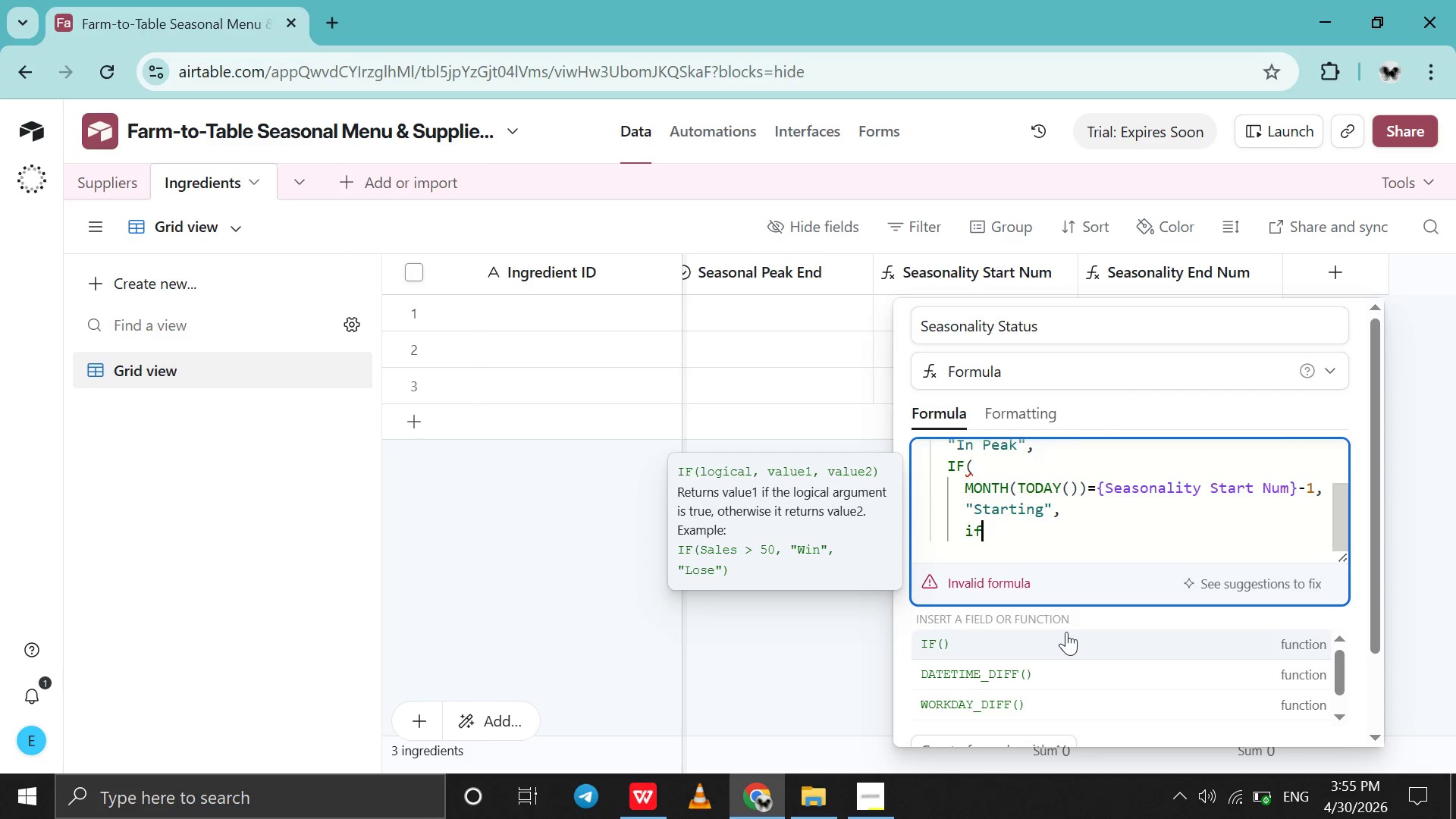 
left_click([1061, 634])
 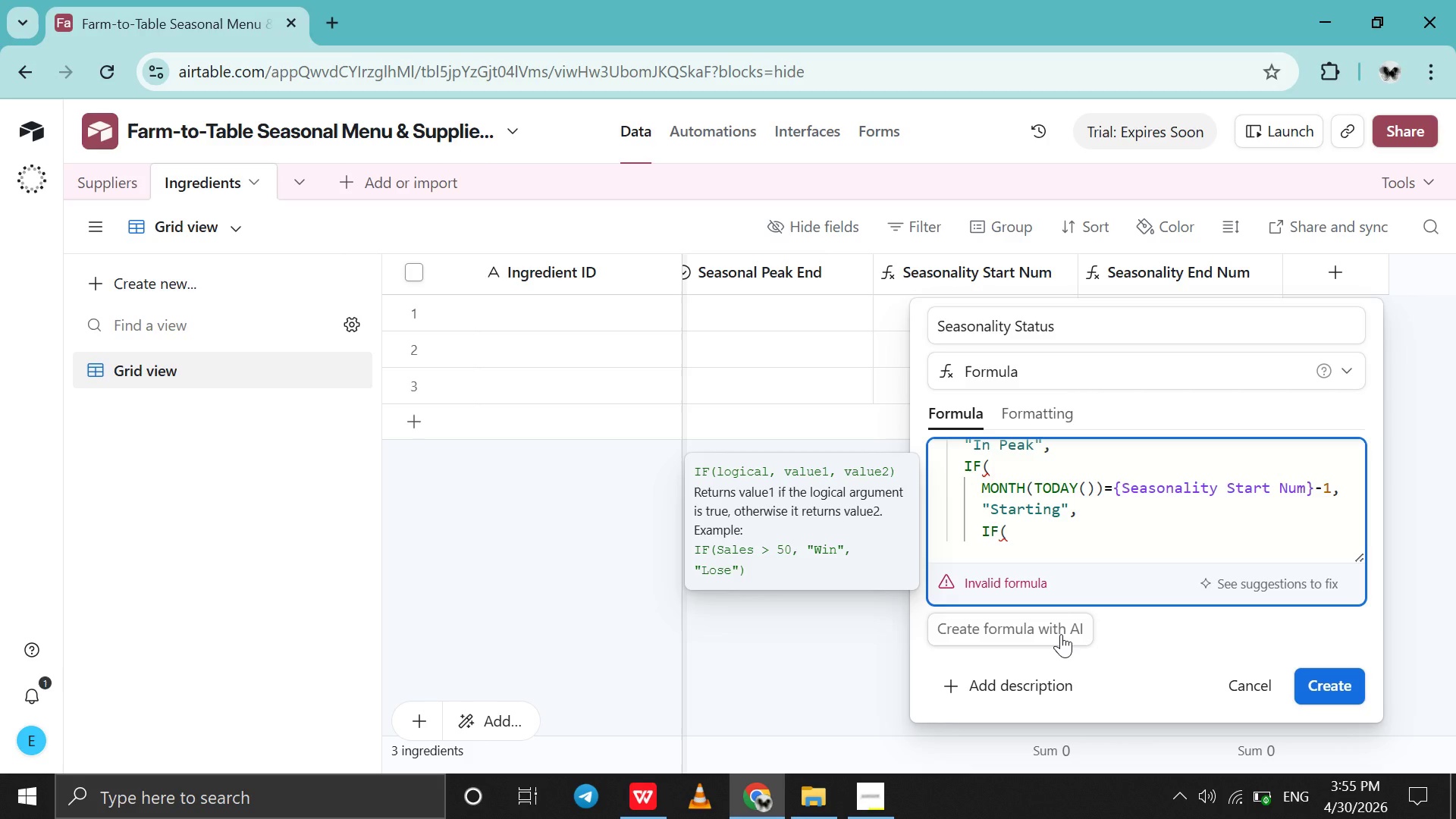 
key(Shift+Enter)
 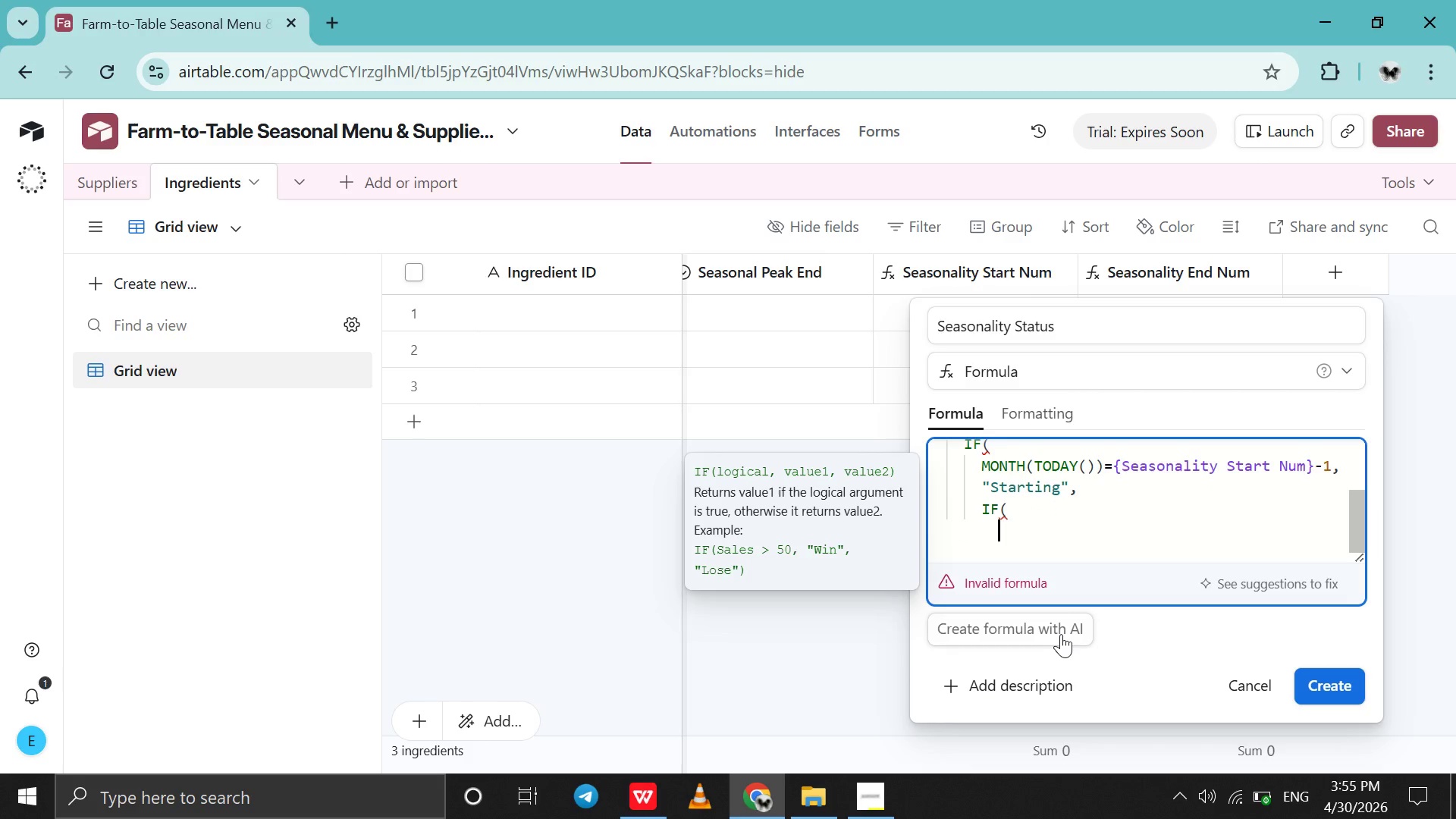 
type(mon)
 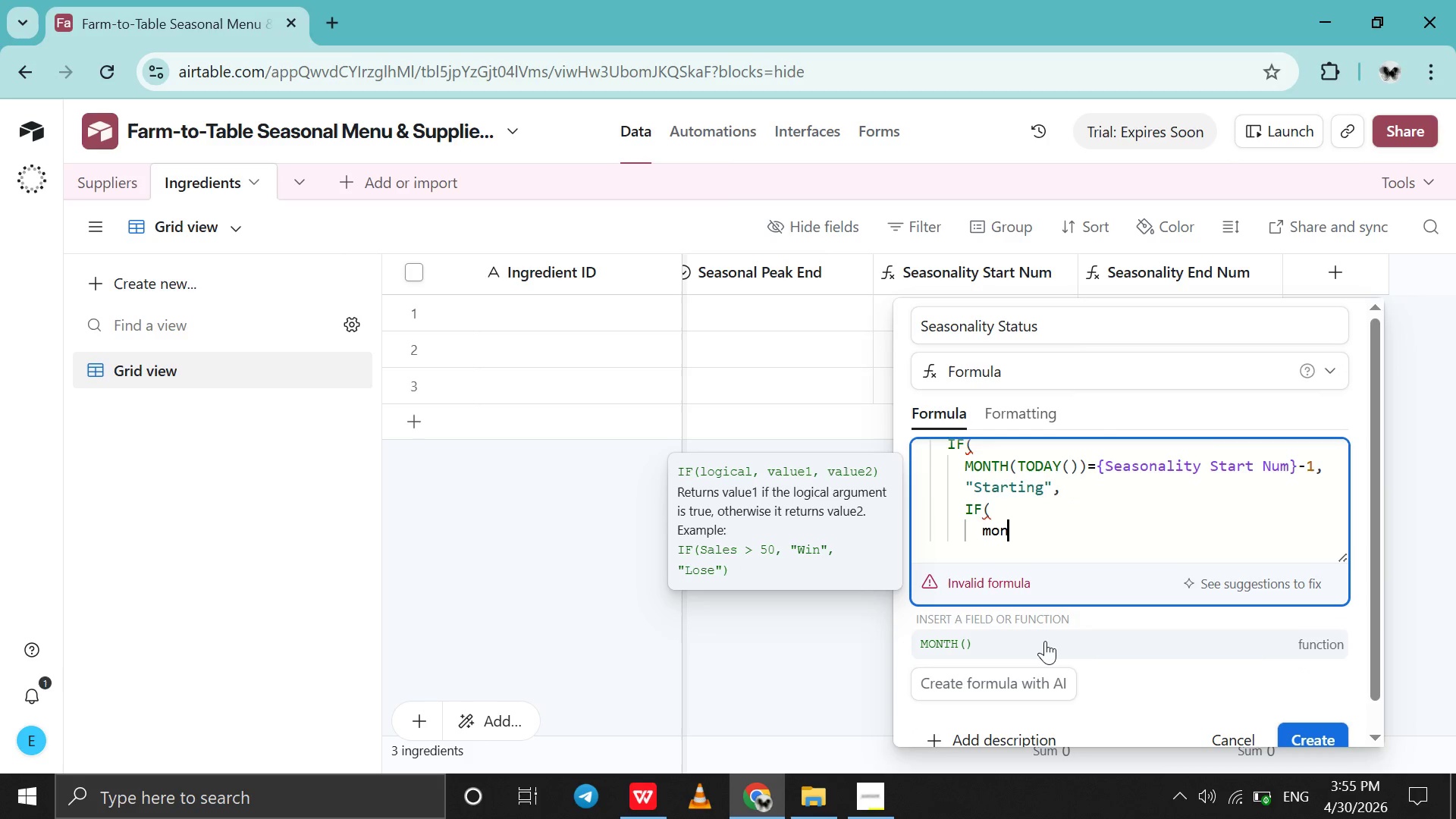 
left_click([1045, 641])
 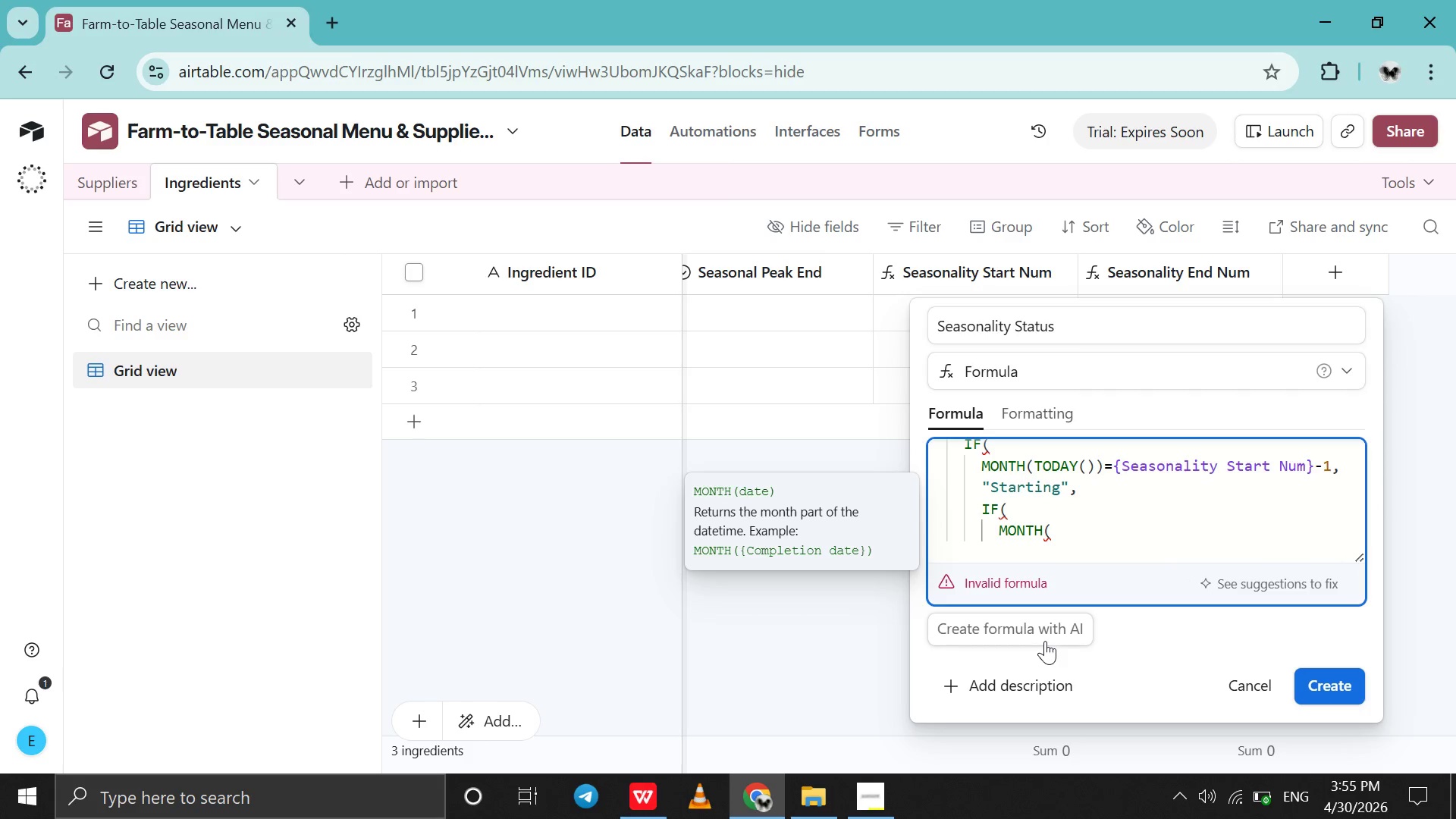 
type(tod)
 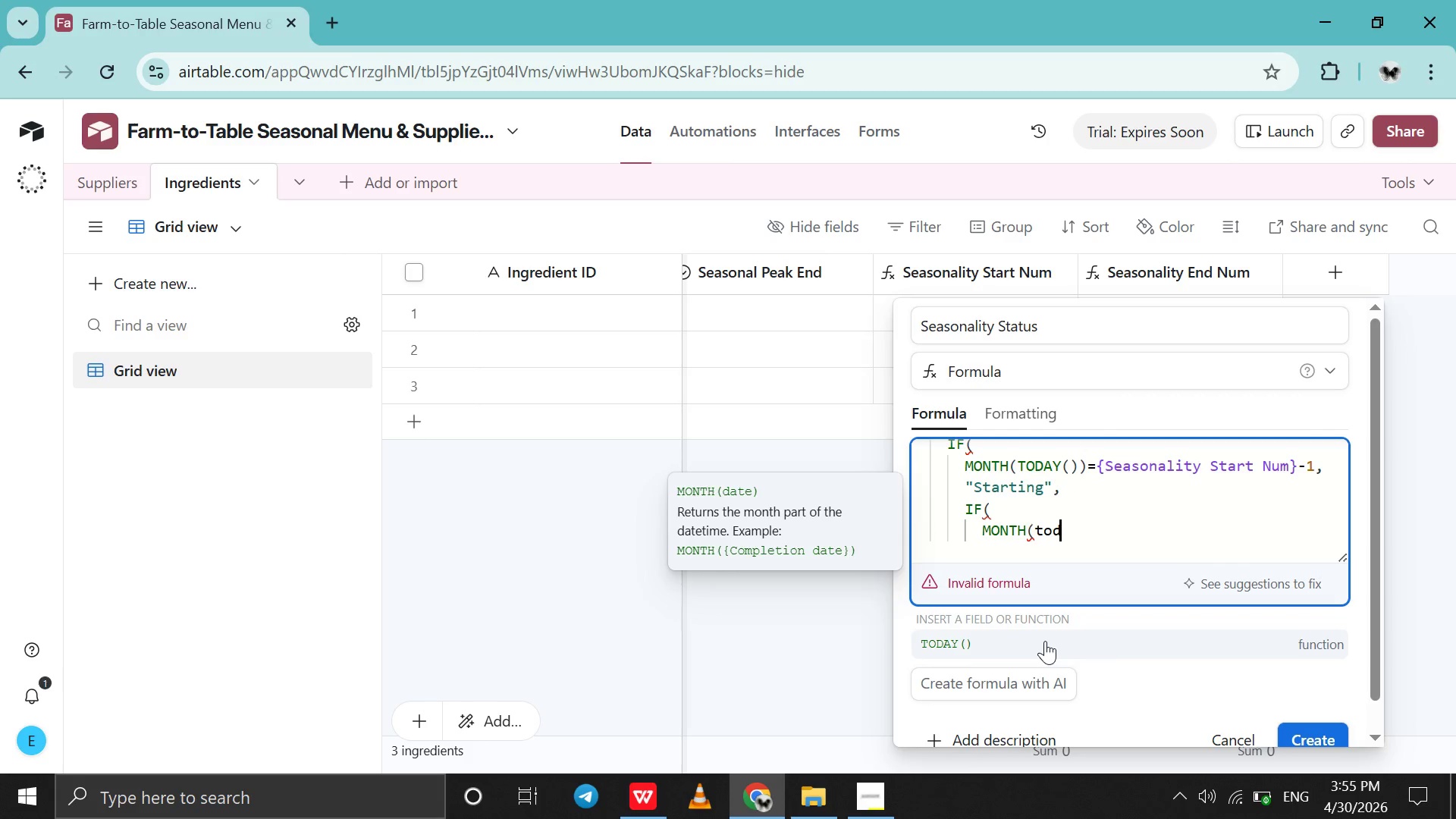 
left_click([1045, 641])
 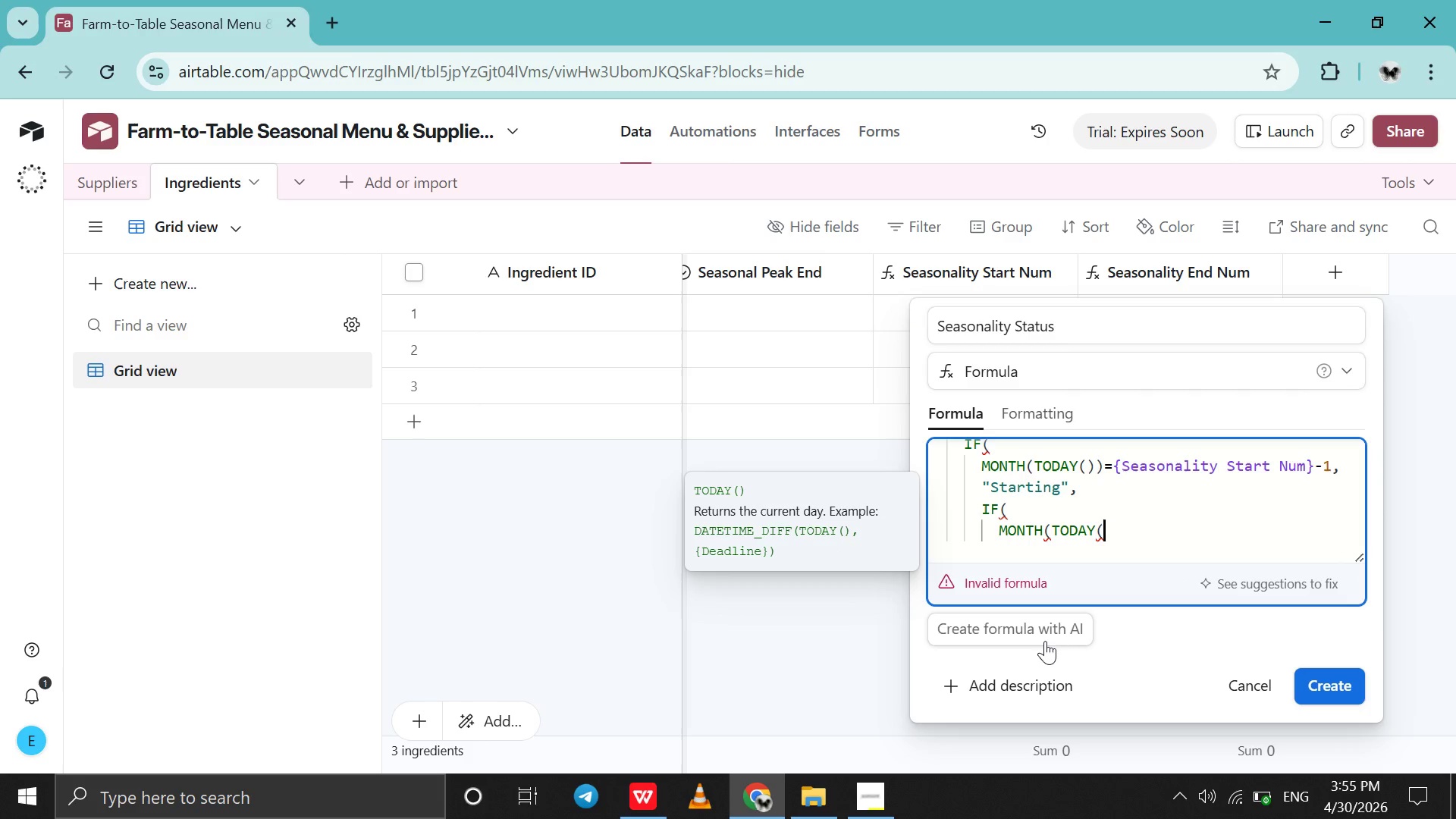 
type())={end)
 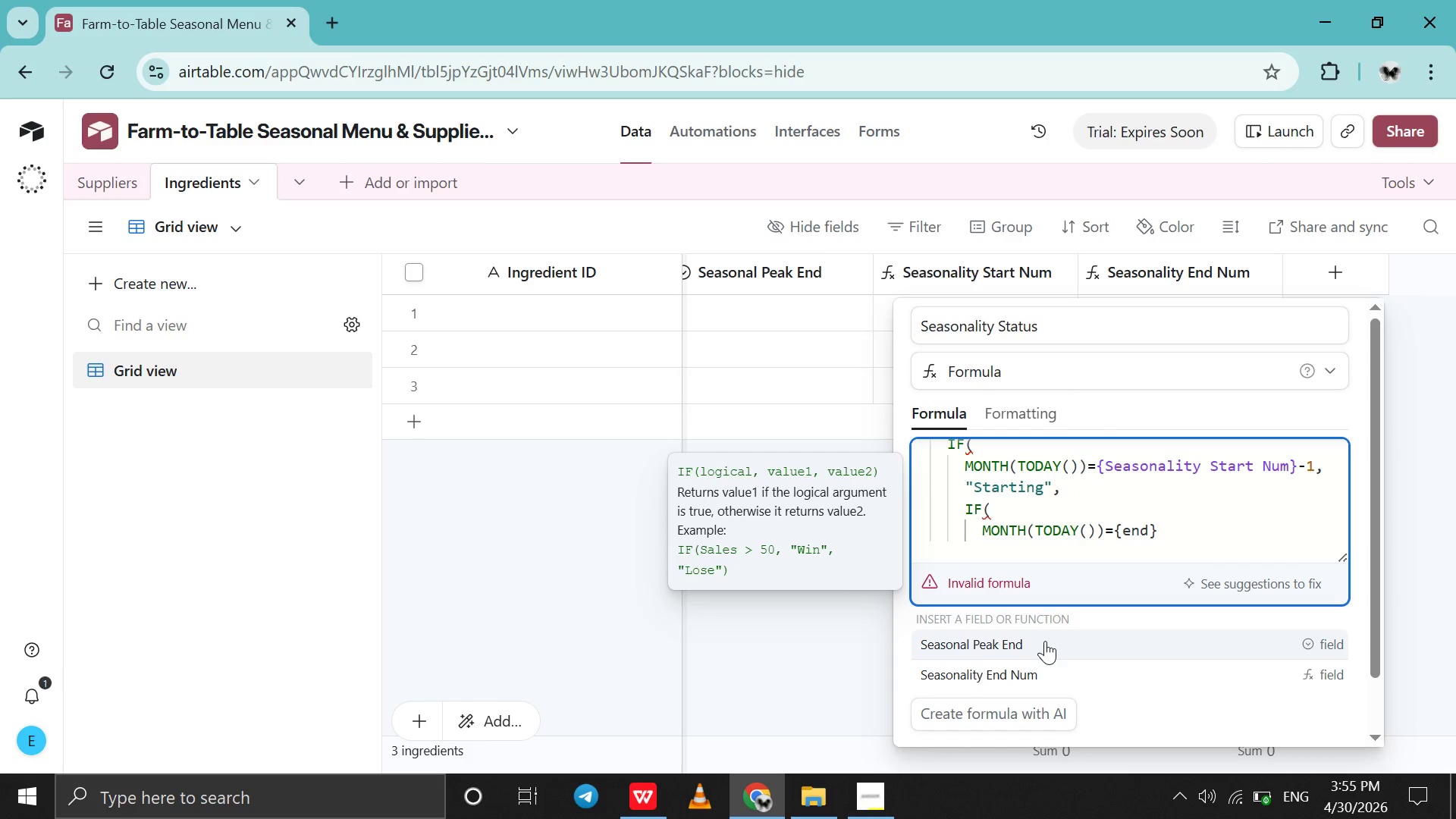 
left_click([1037, 661])
 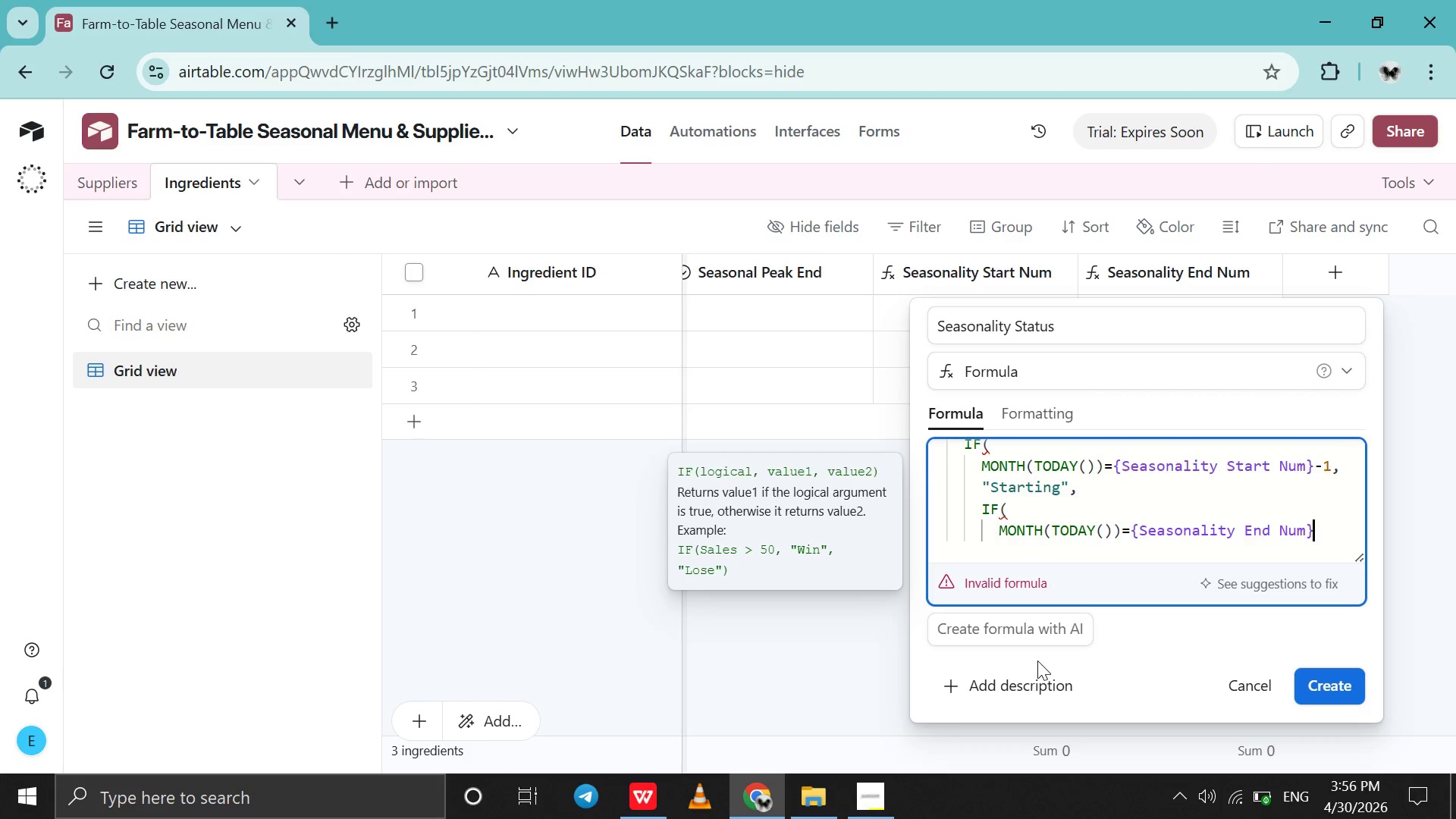 
key(Shift+Equal)
 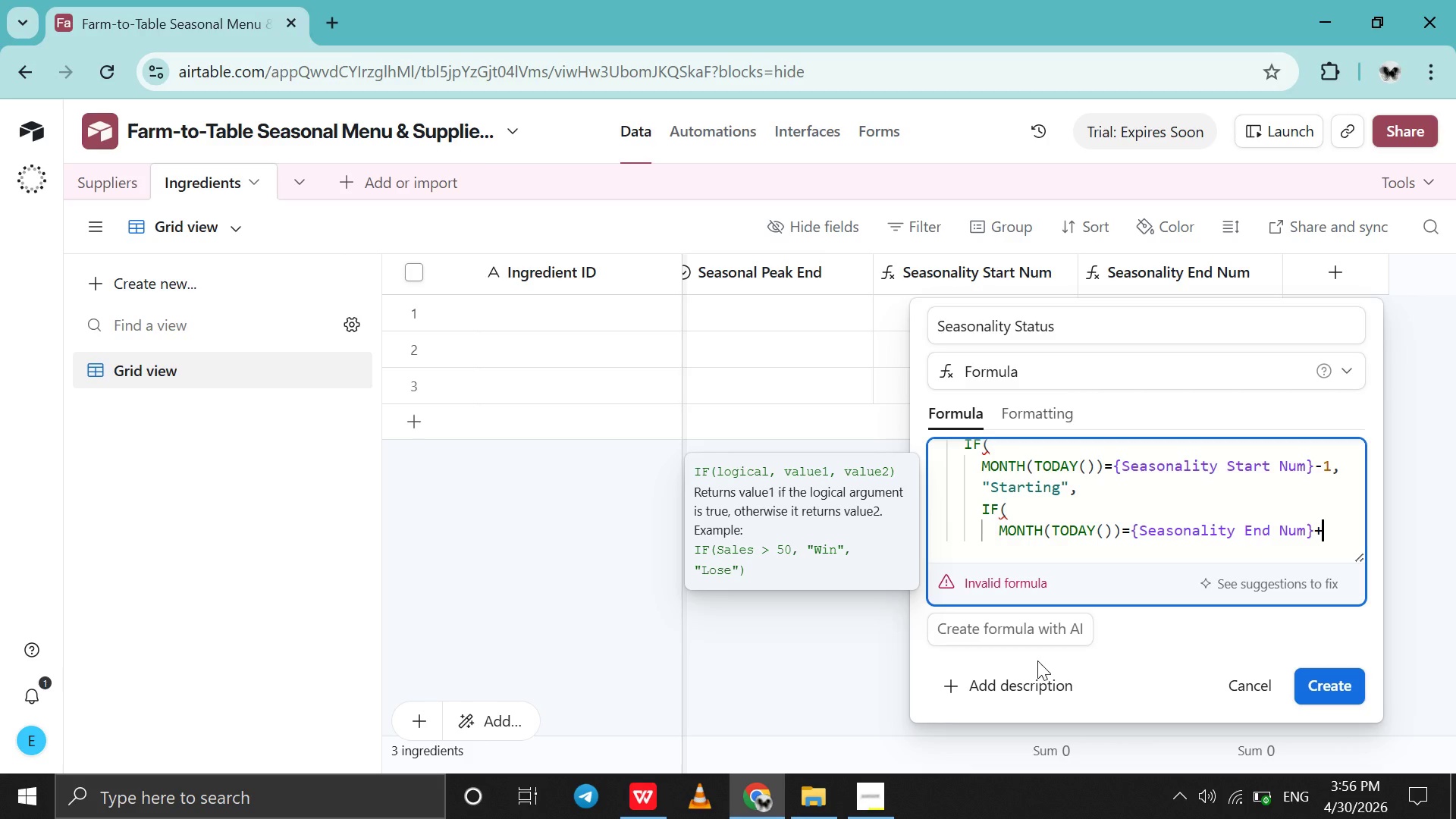 
key(1)
 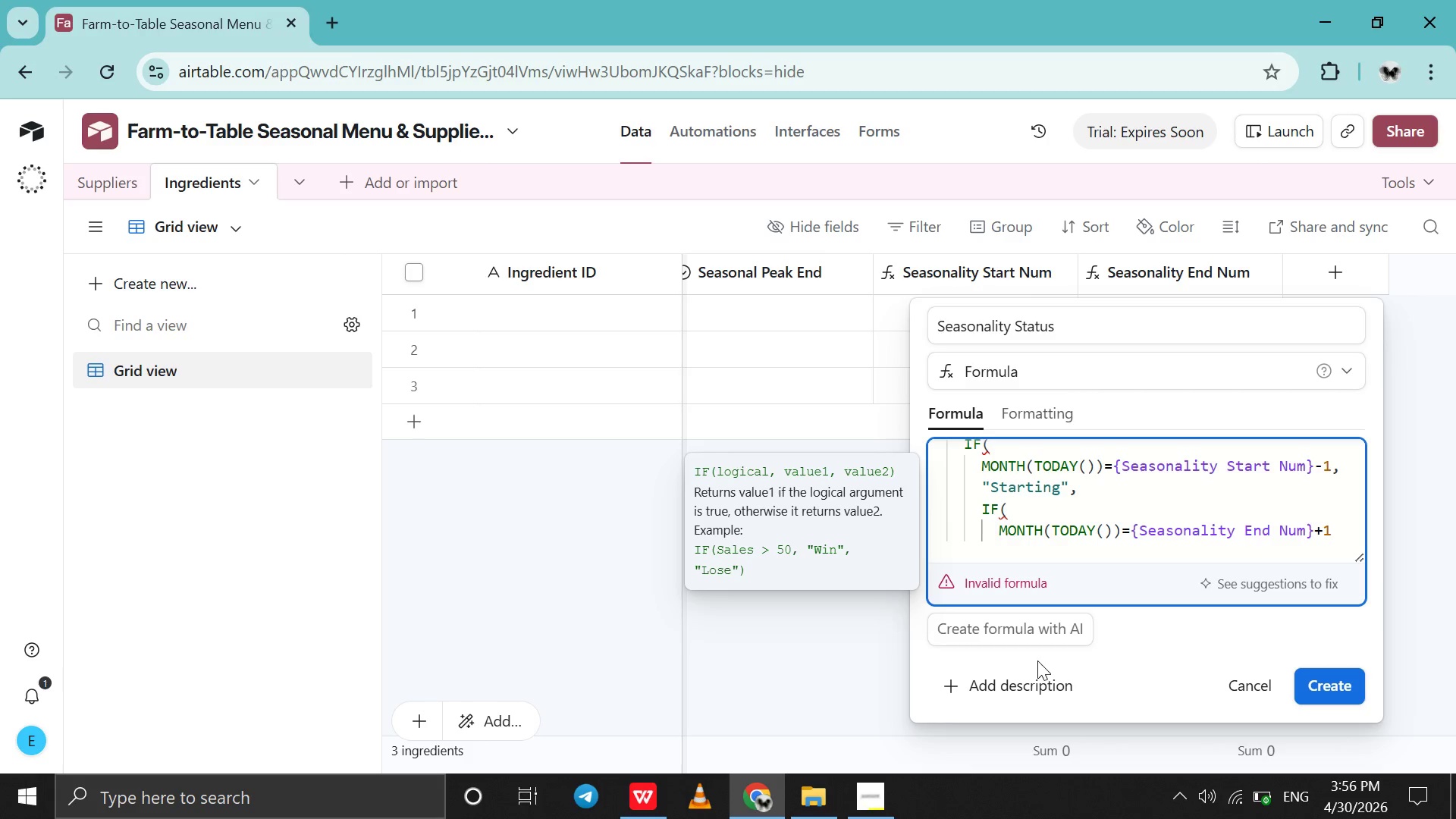 
key(Comma)
 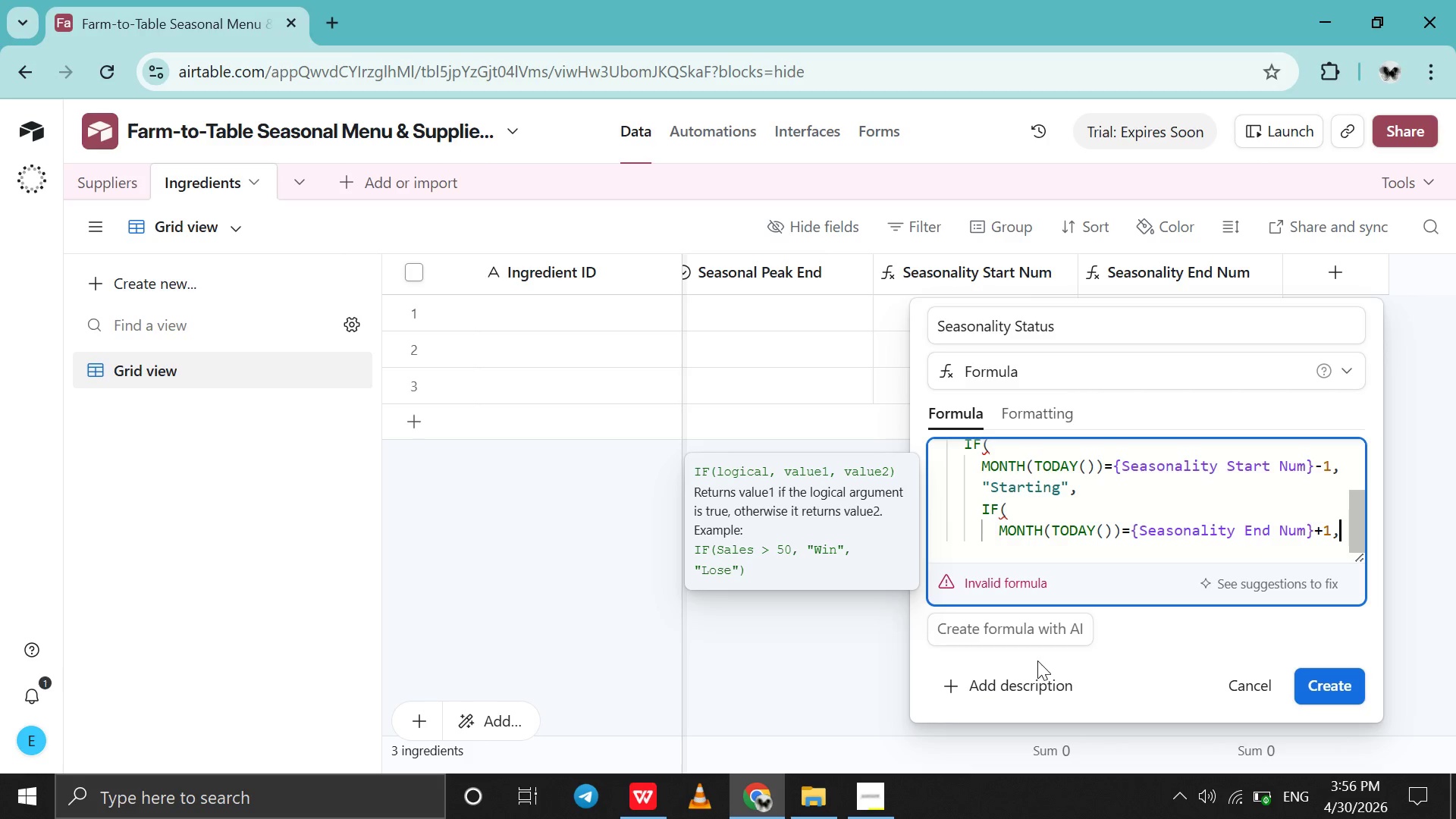 
key(Shift+Enter)
 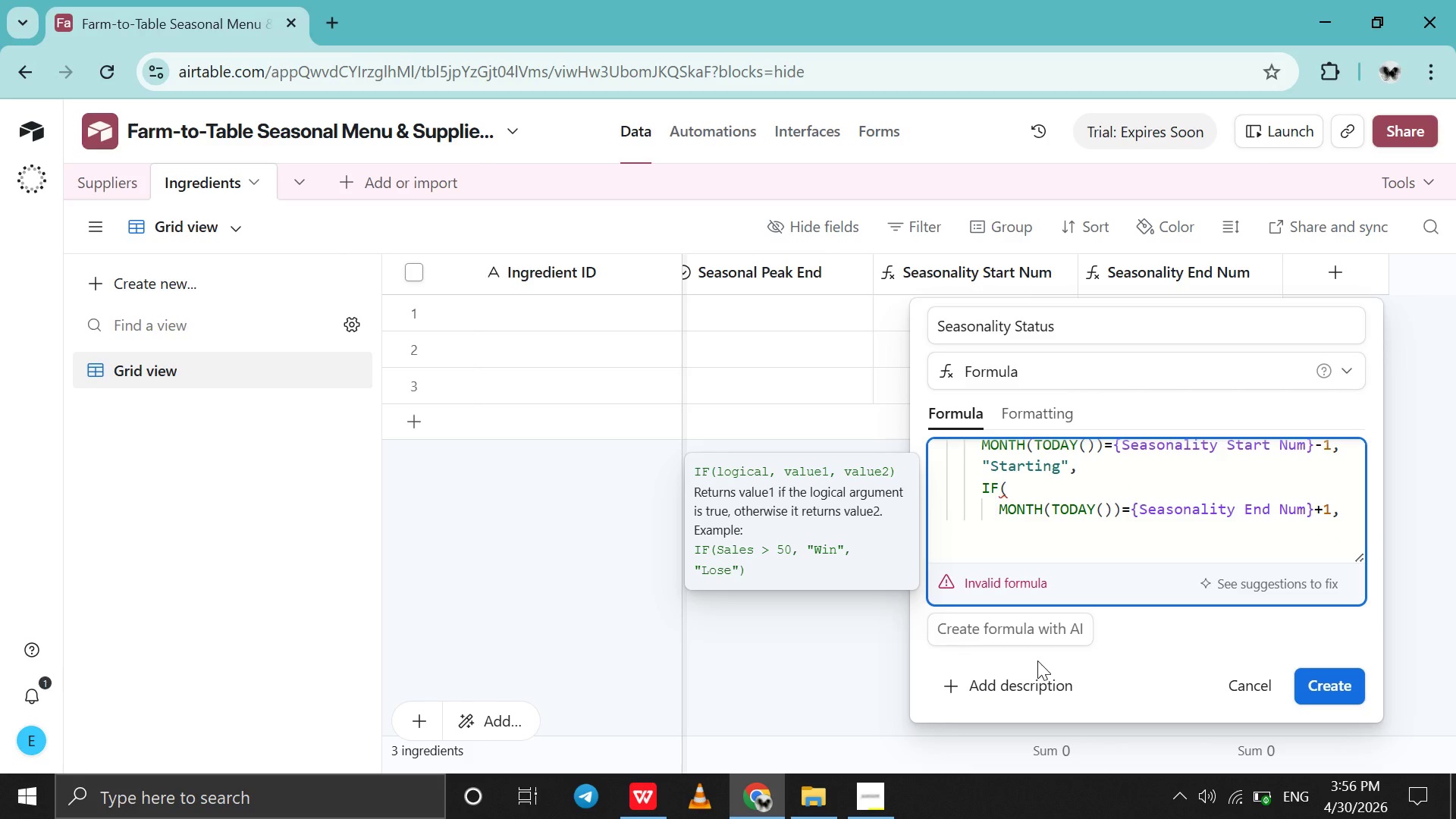 
type("Ending)
 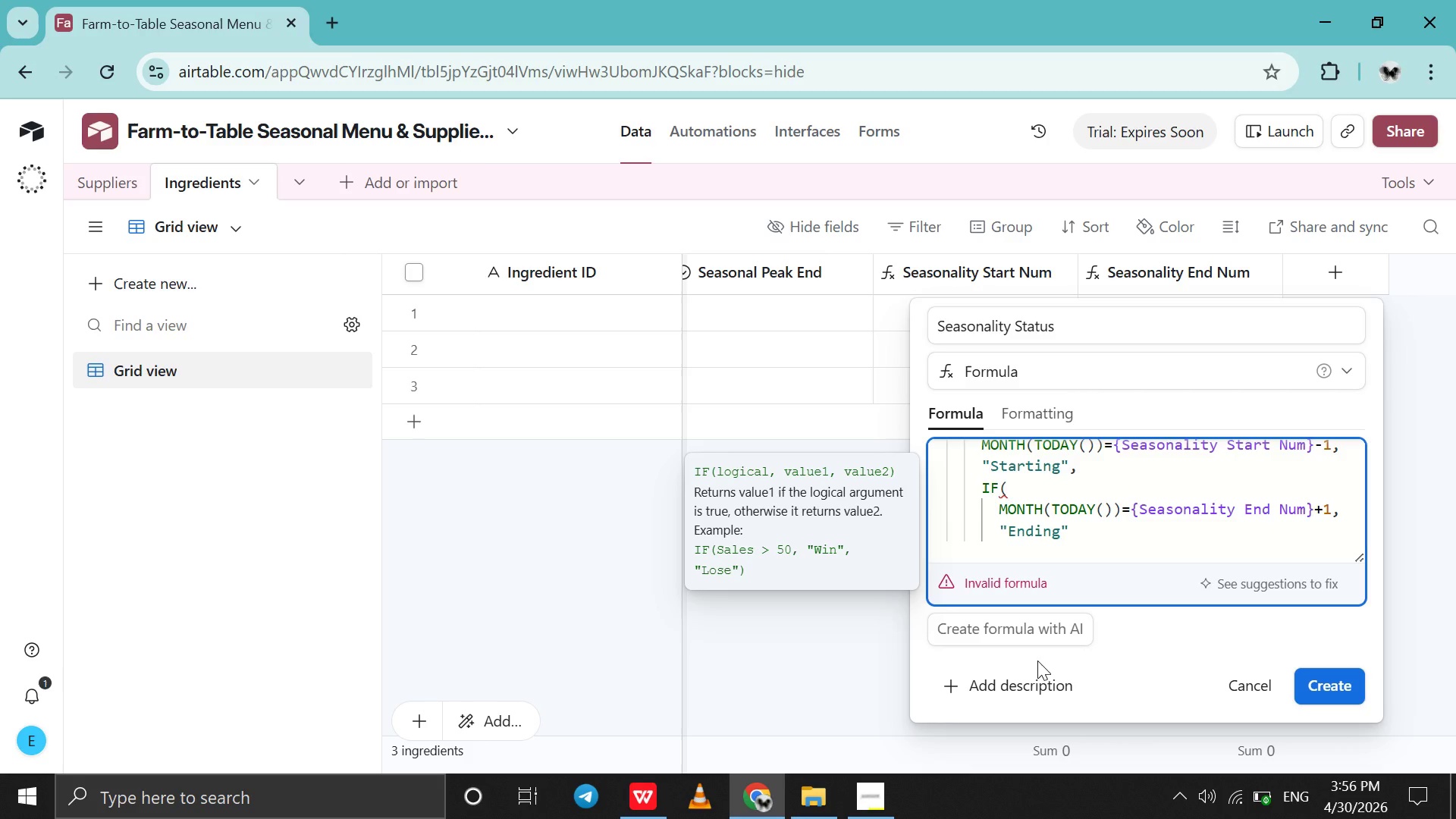 
key(ArrowRight)
 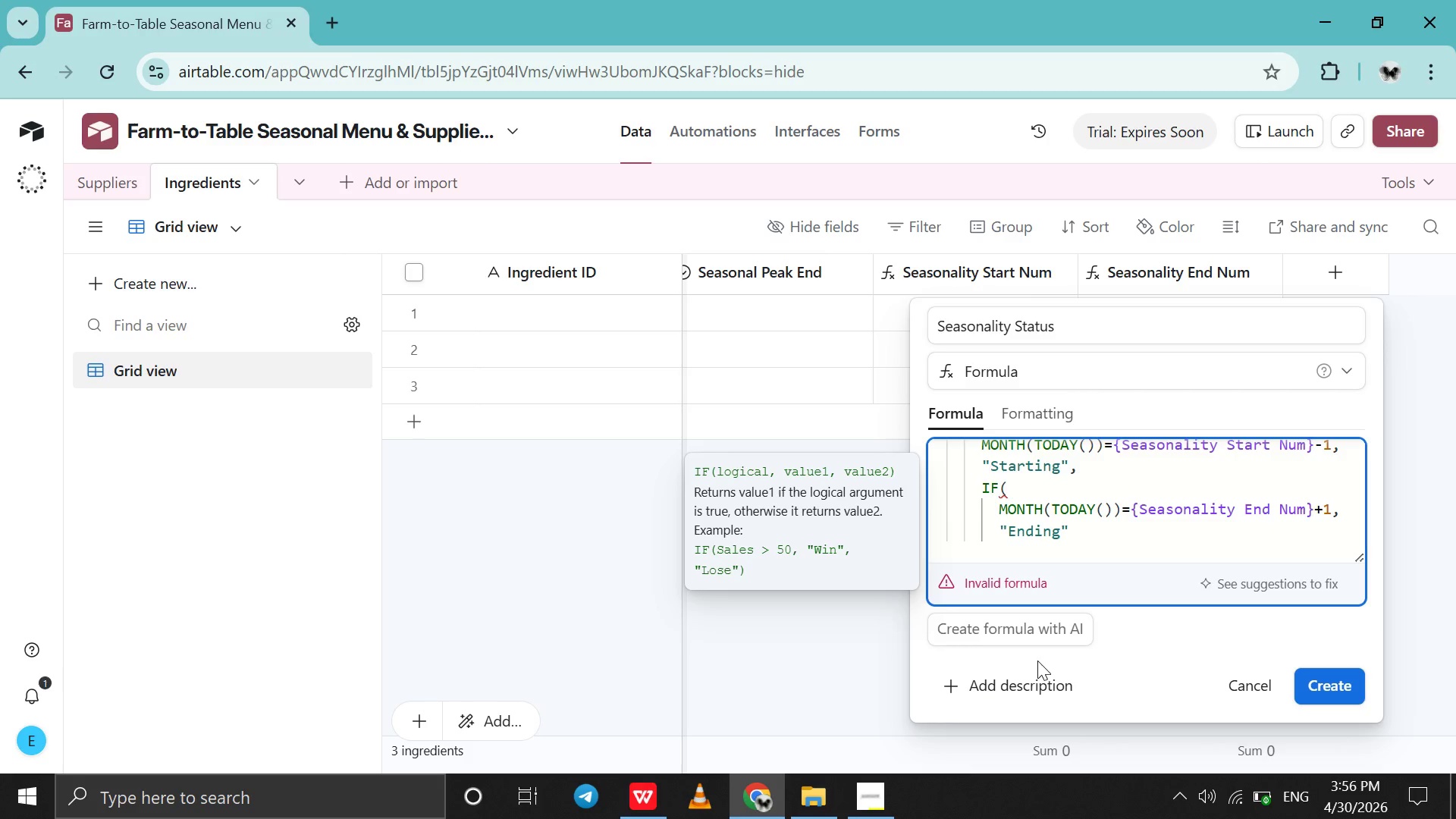 
key(Comma)
 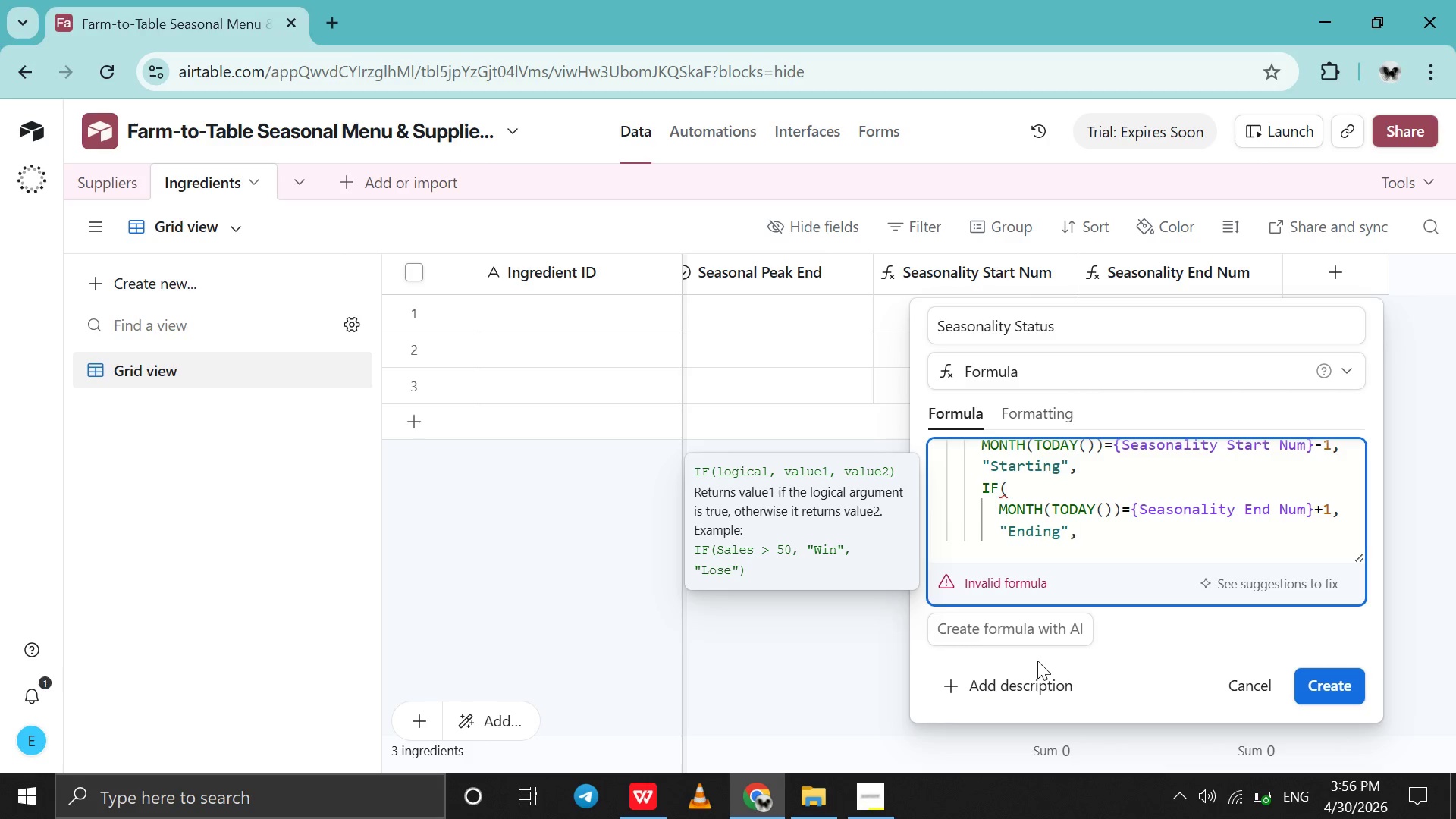 
key(Shift+Enter)
 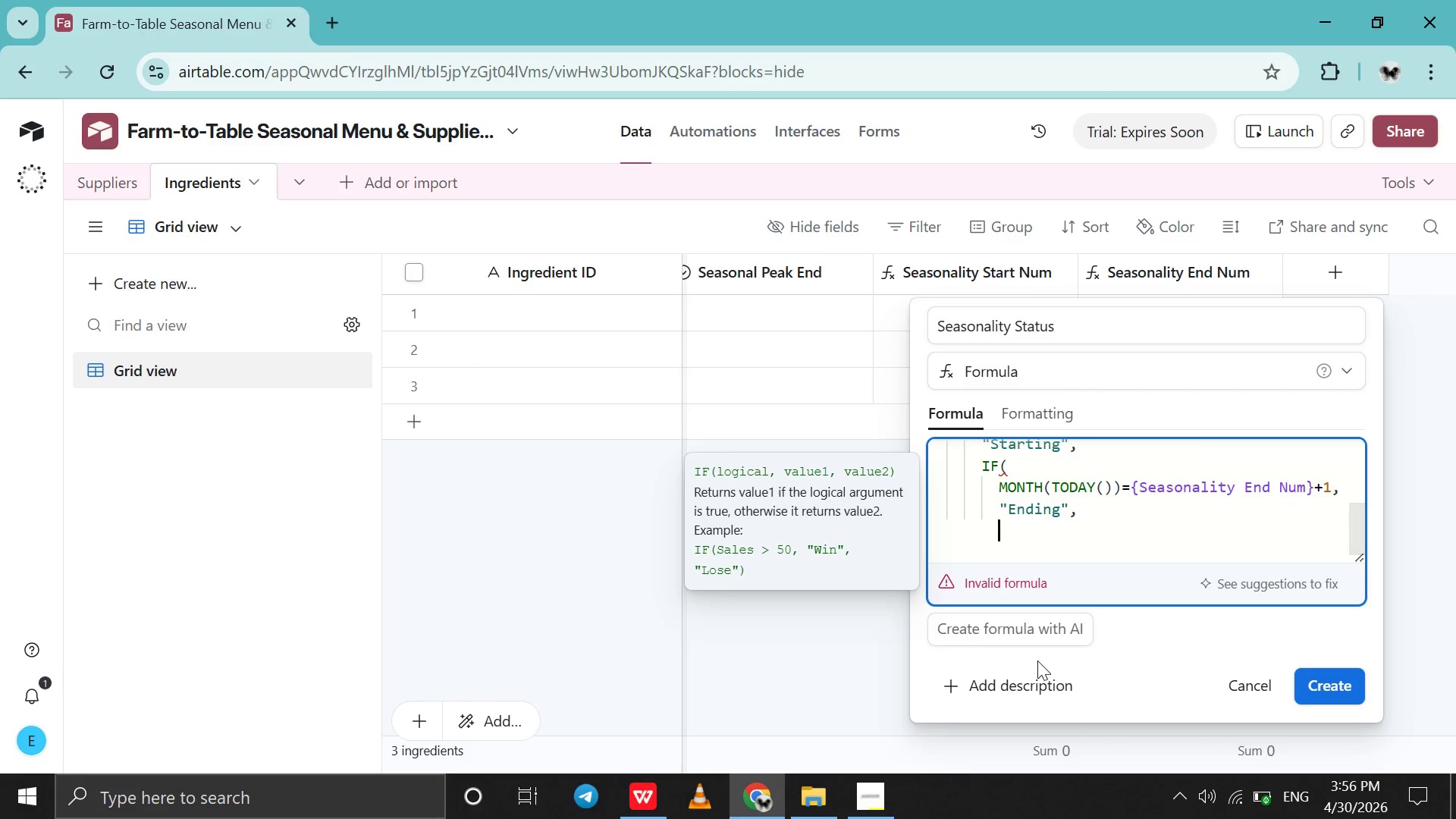 
type("Off Season)
 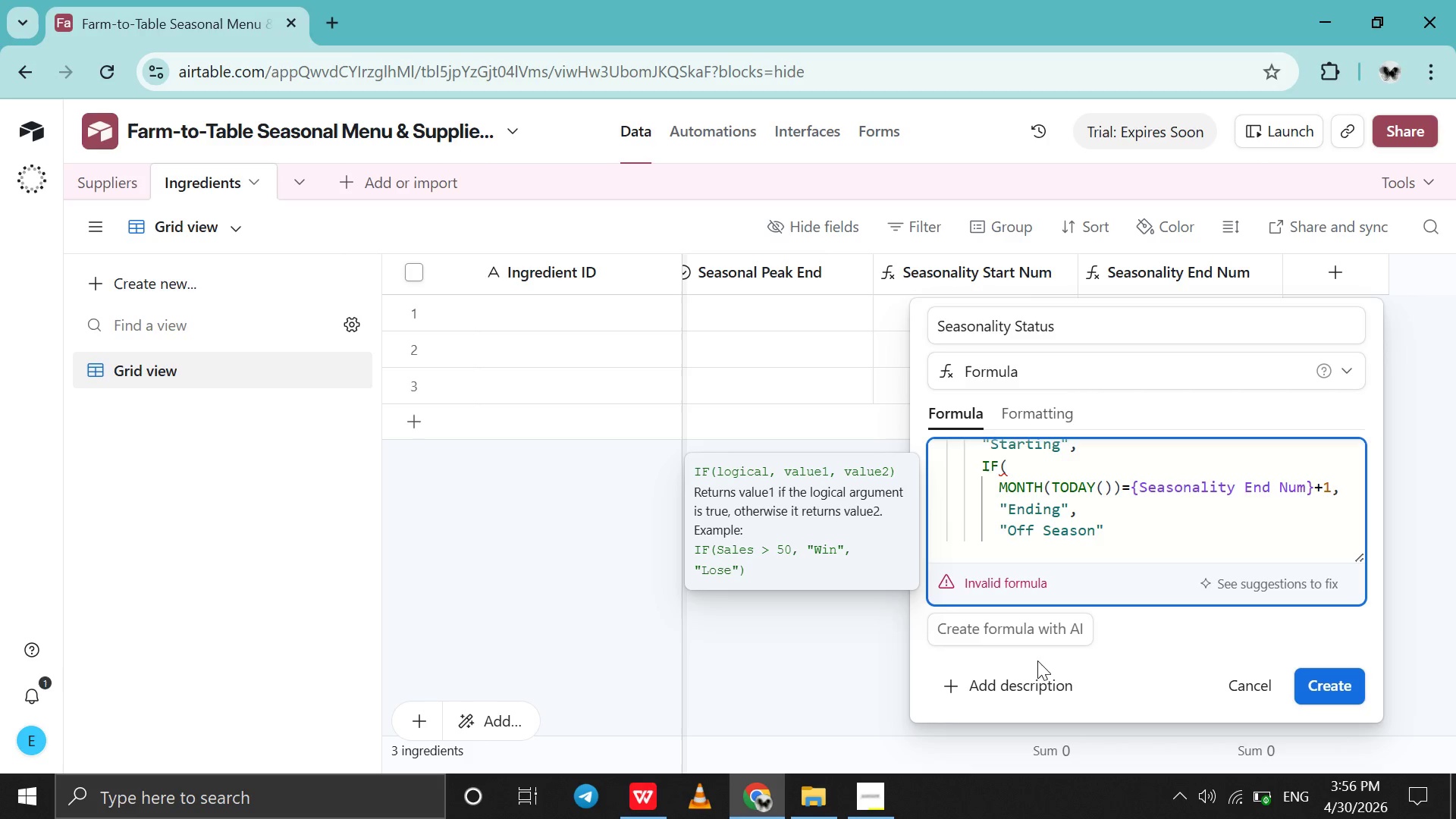 
key(ArrowRight)
 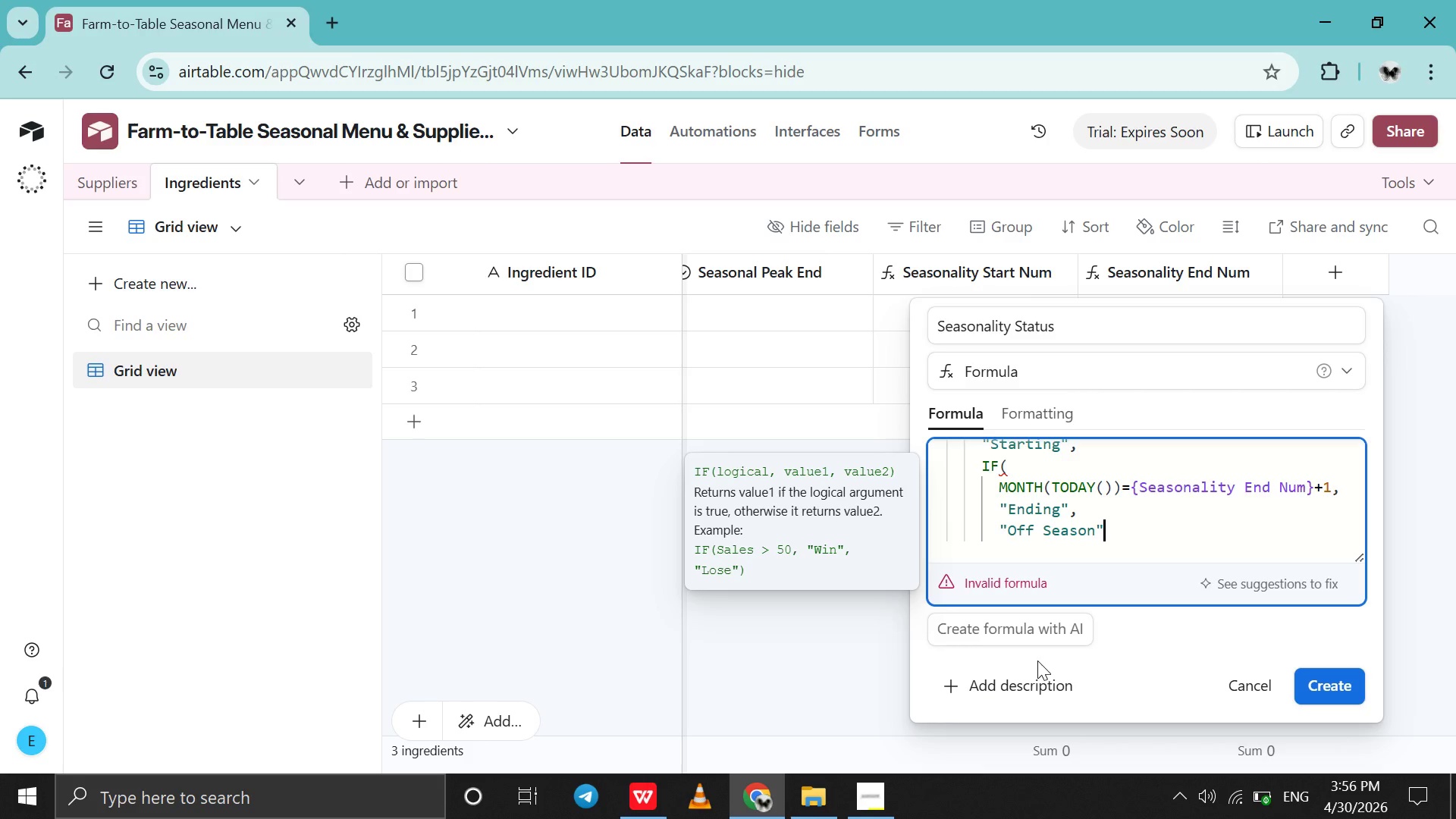 
key(Shift+Enter)
 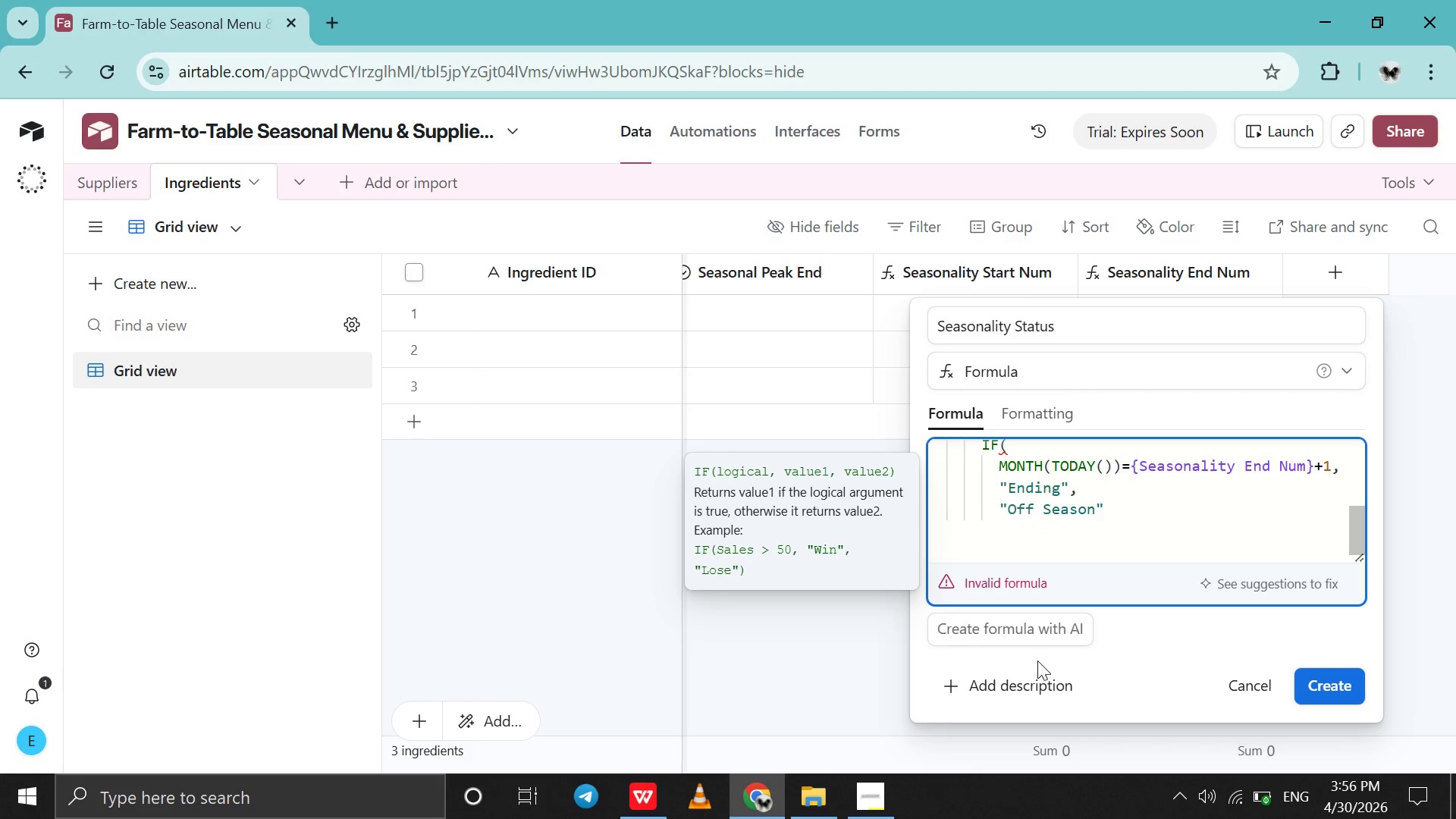 
key(Shift+0)
 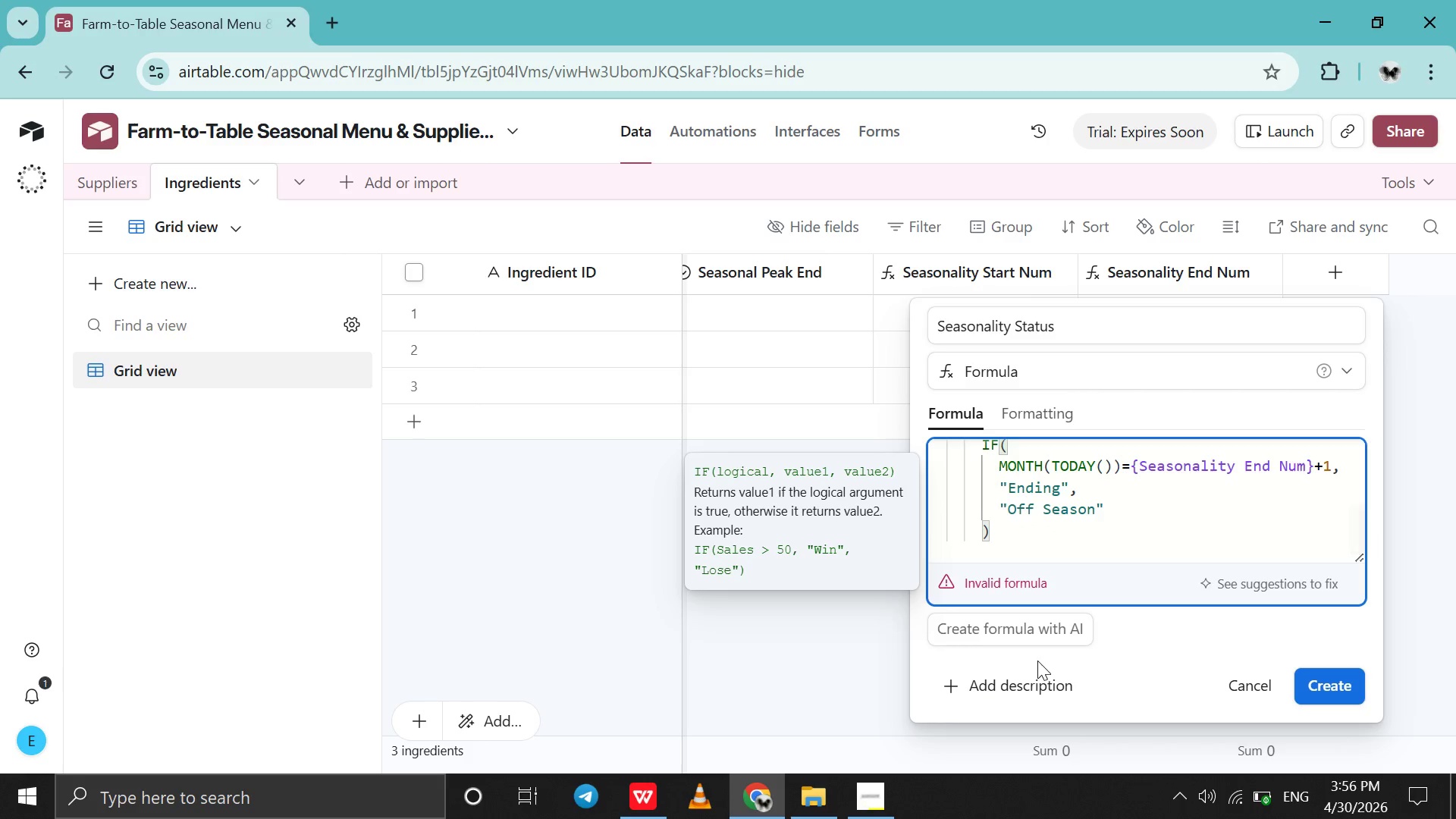 
key(Shift+Enter)
 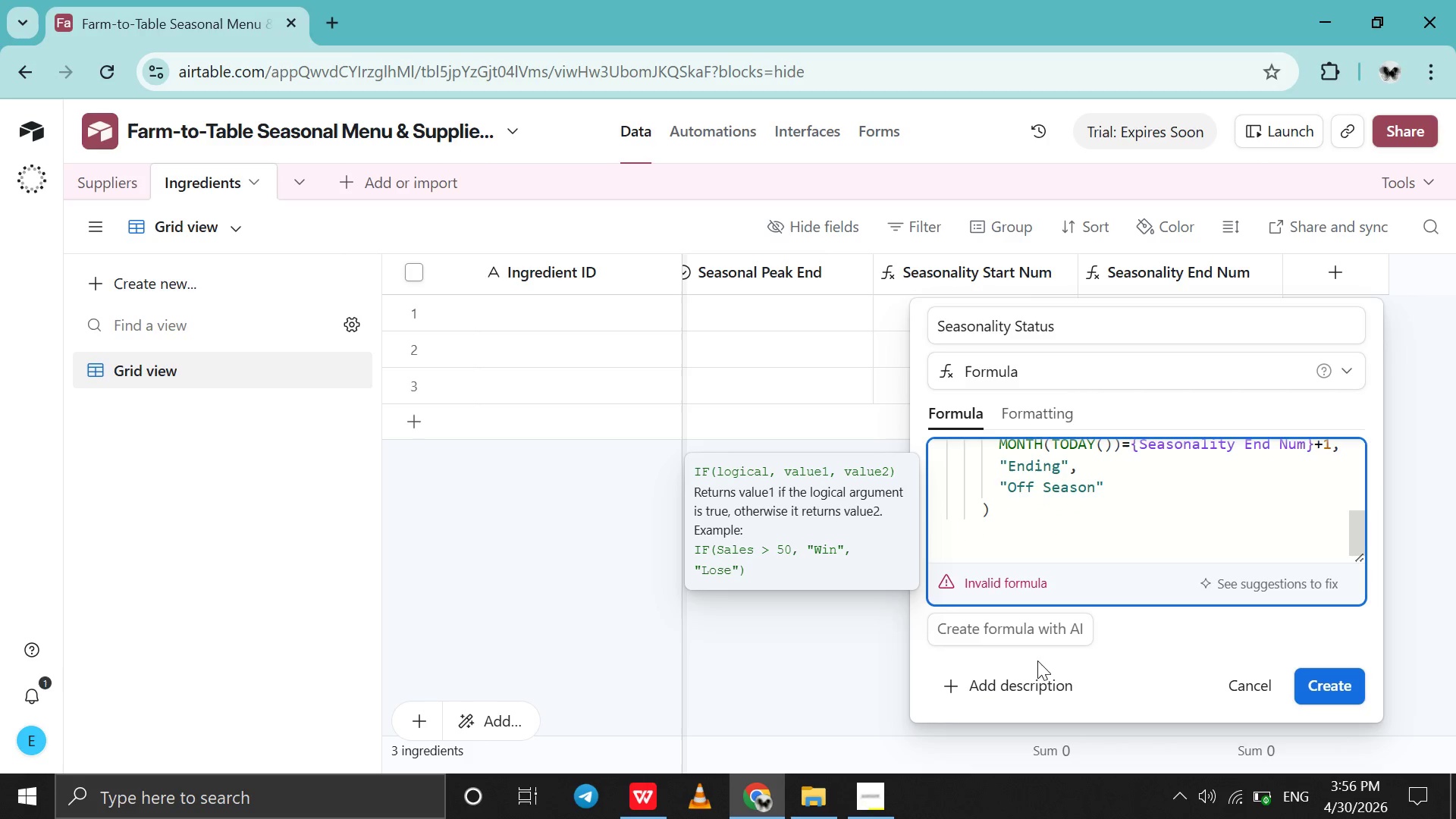 
key(Shift+0)
 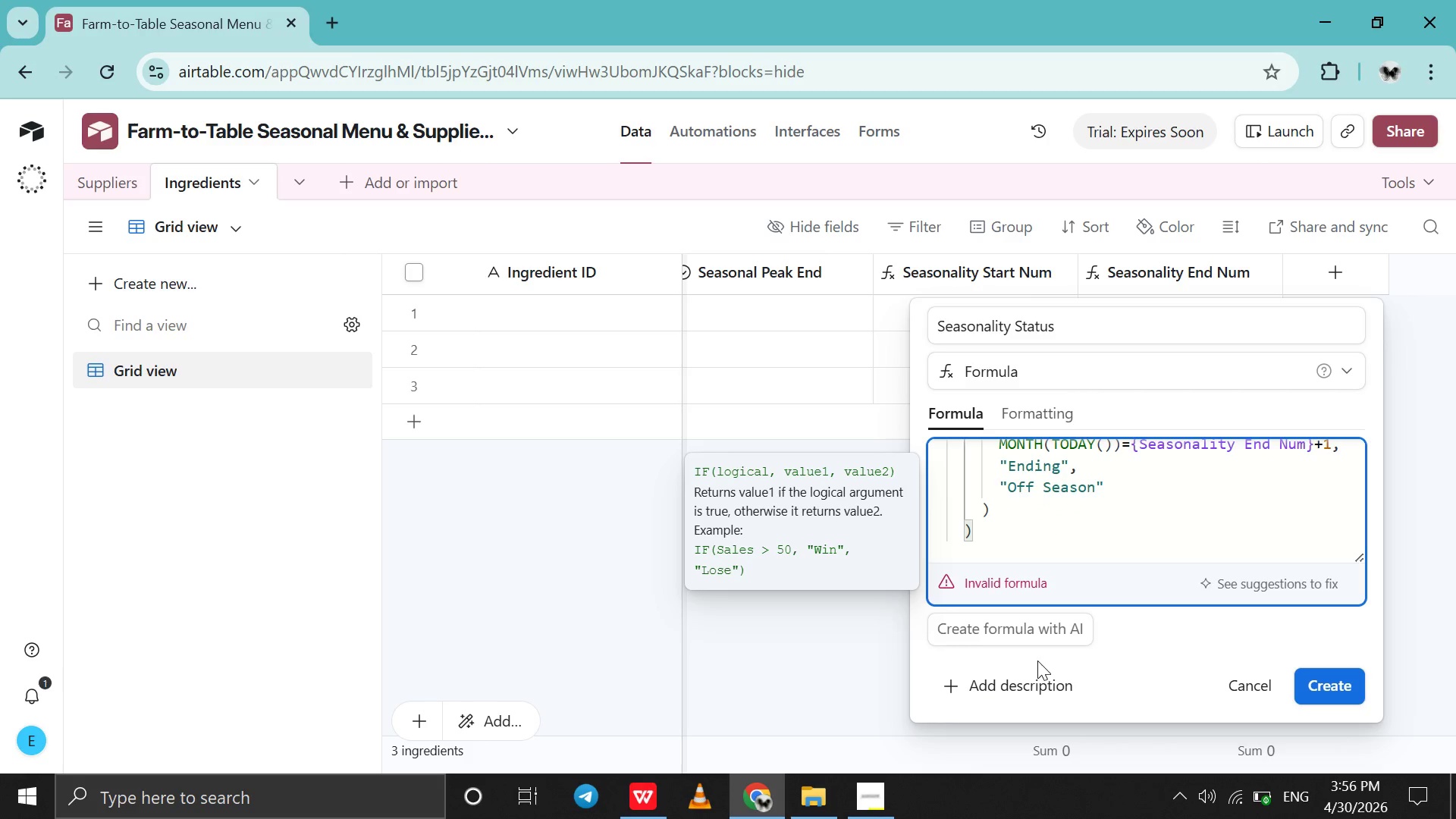 
key(Shift+Enter)
 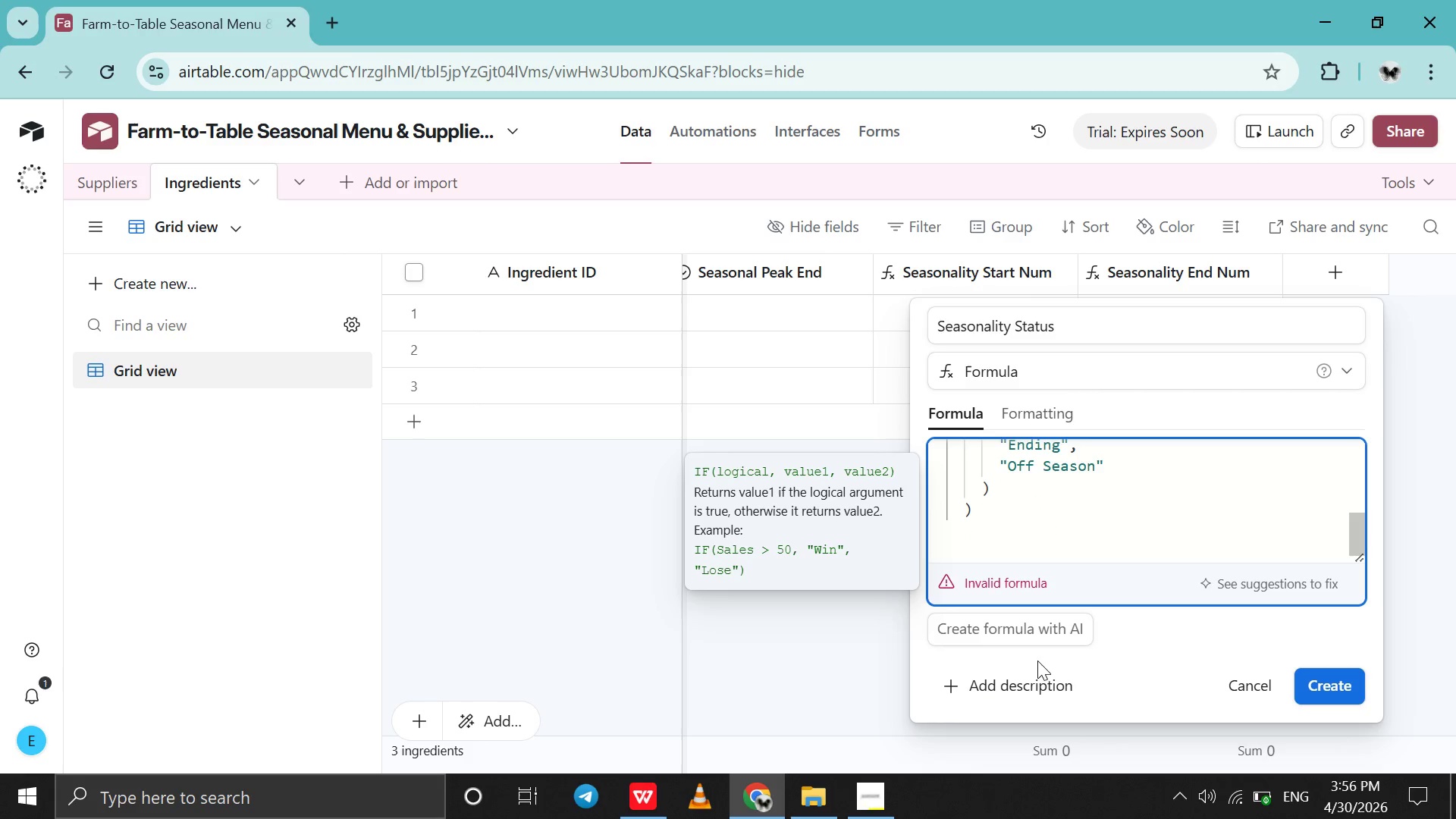 
key(Shift+0)
 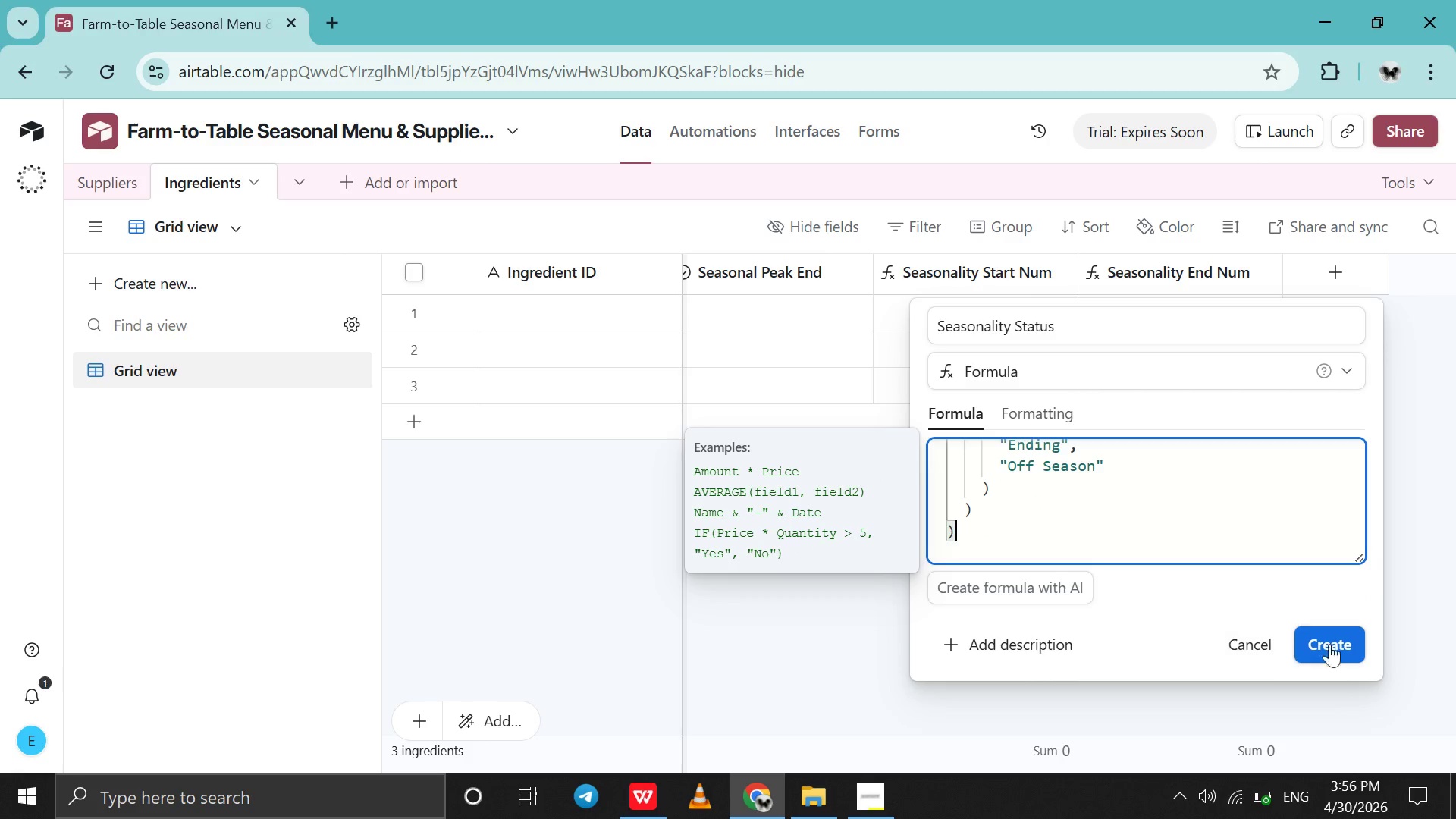 
left_click([1352, 643])
 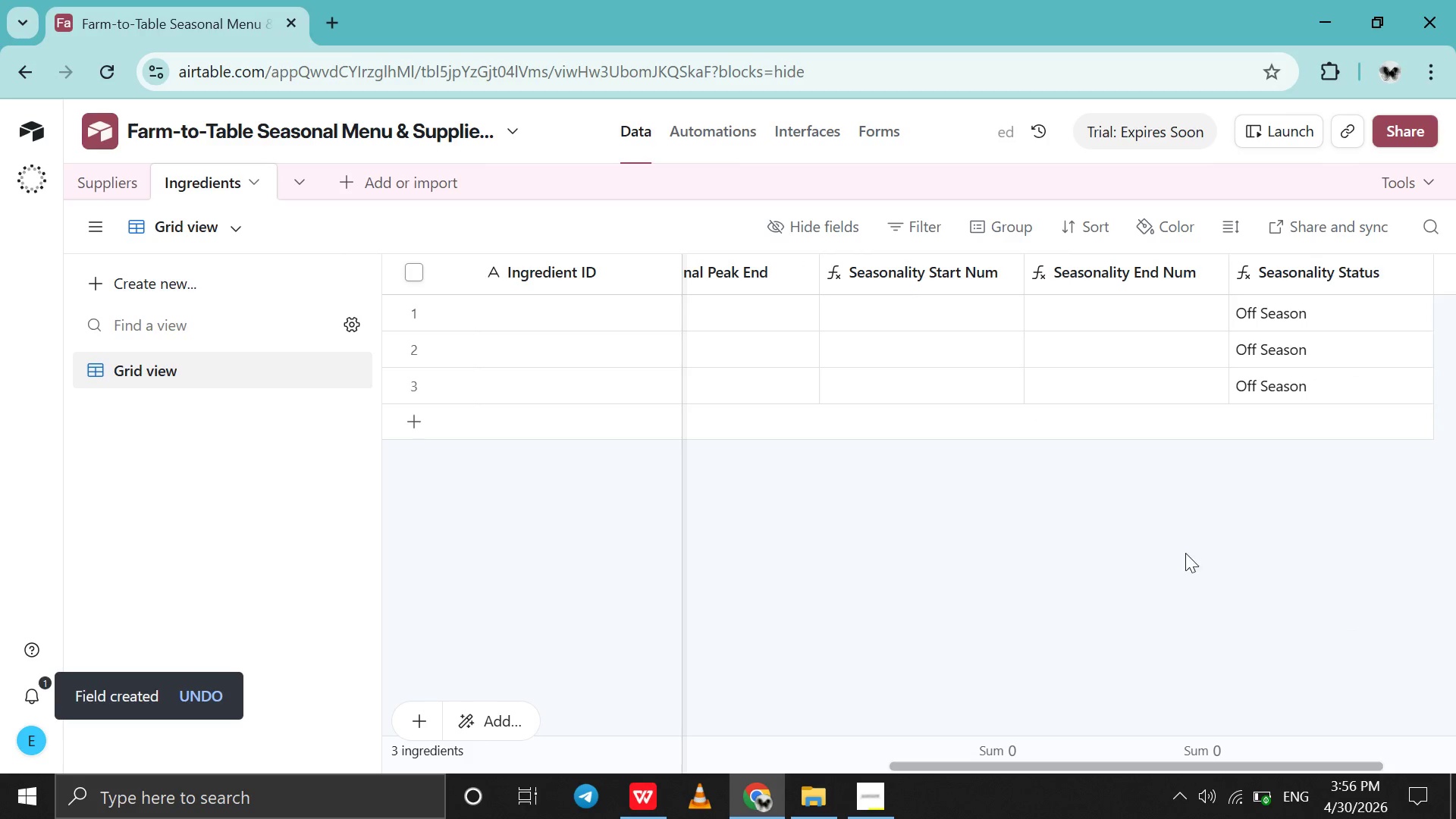 
scroll: coordinate [1009, 492], scroll_direction: up, amount: 72.0
 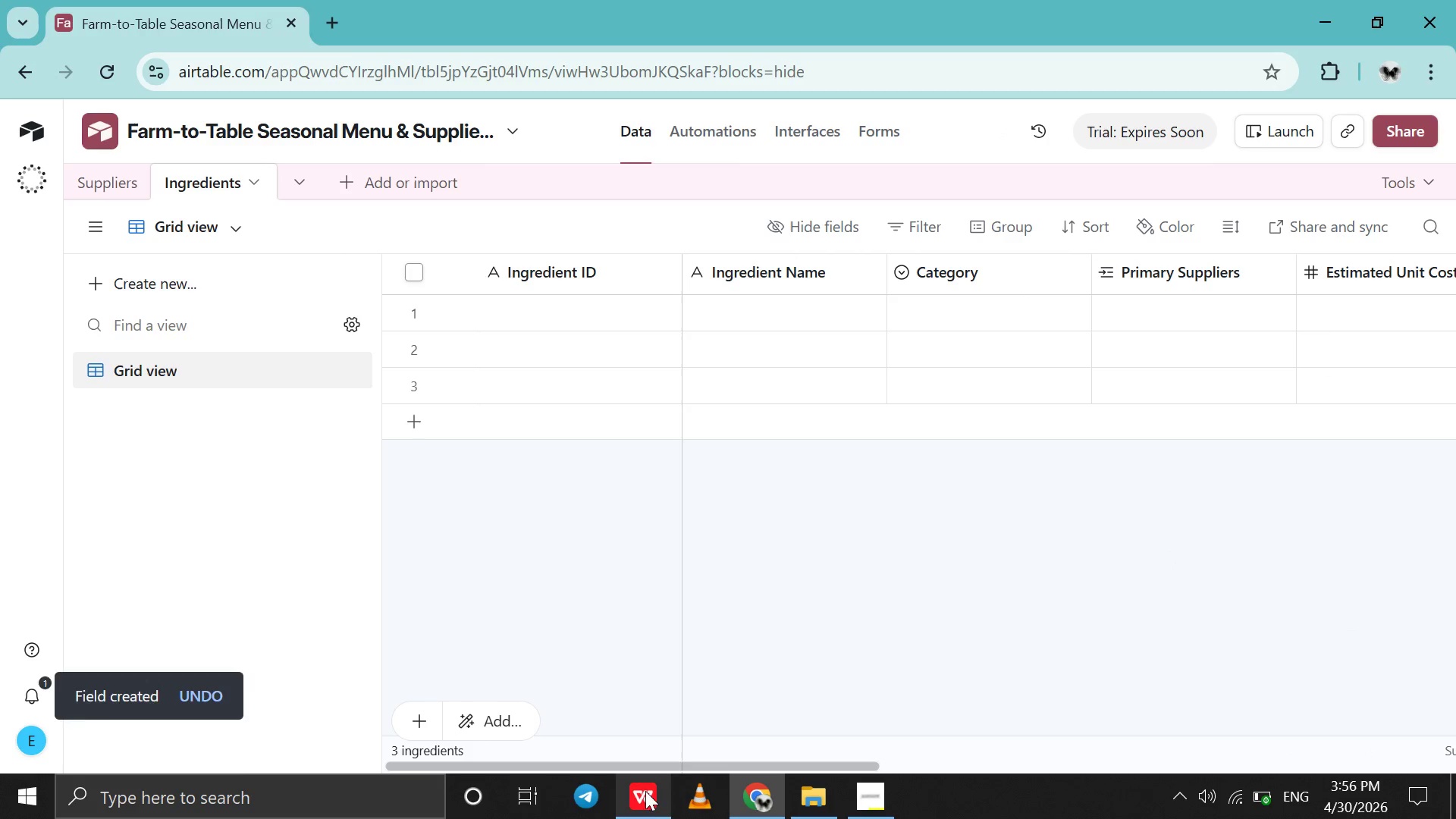 
left_click([645, 795])
 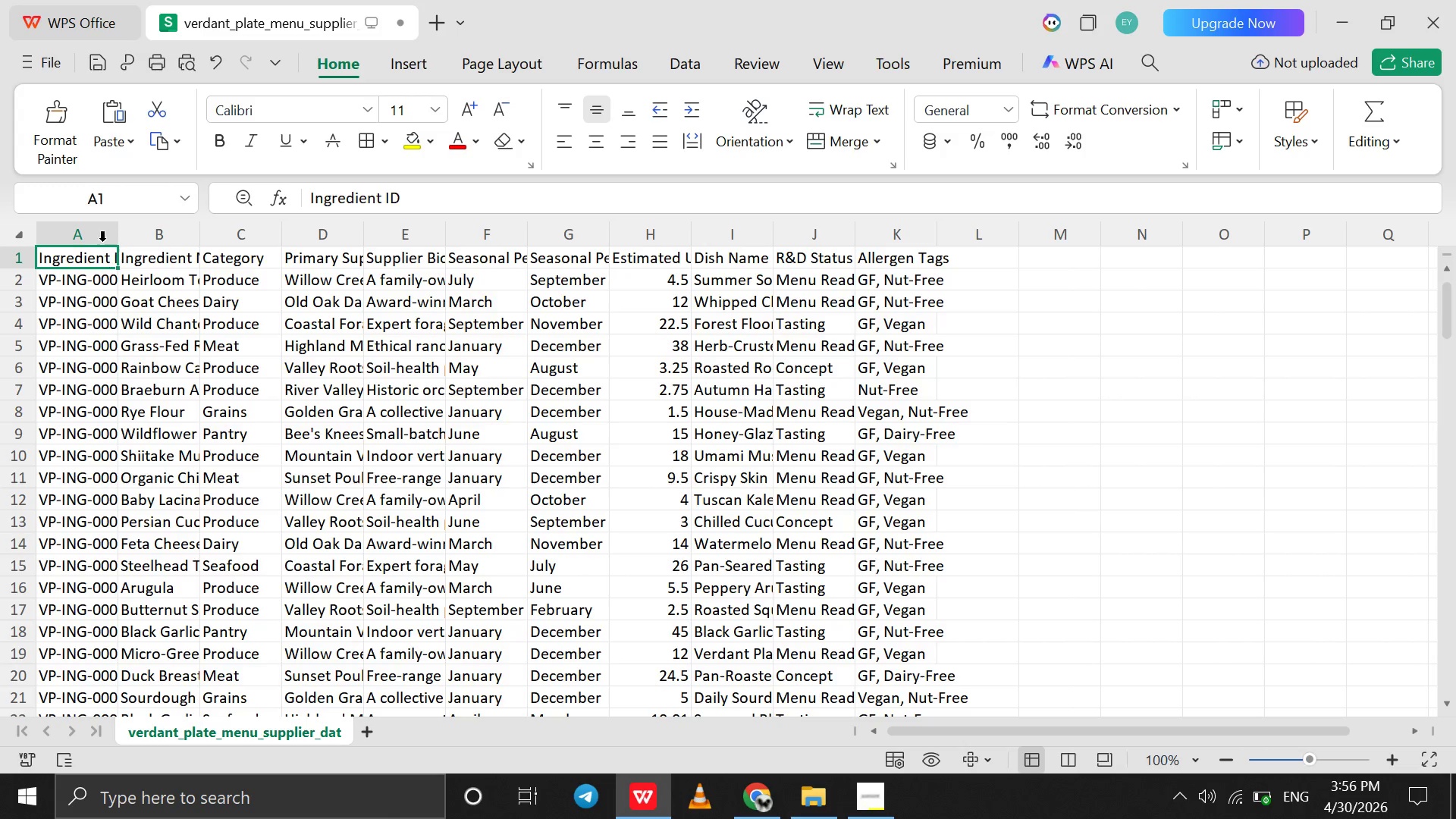 
right_click([97, 240])
 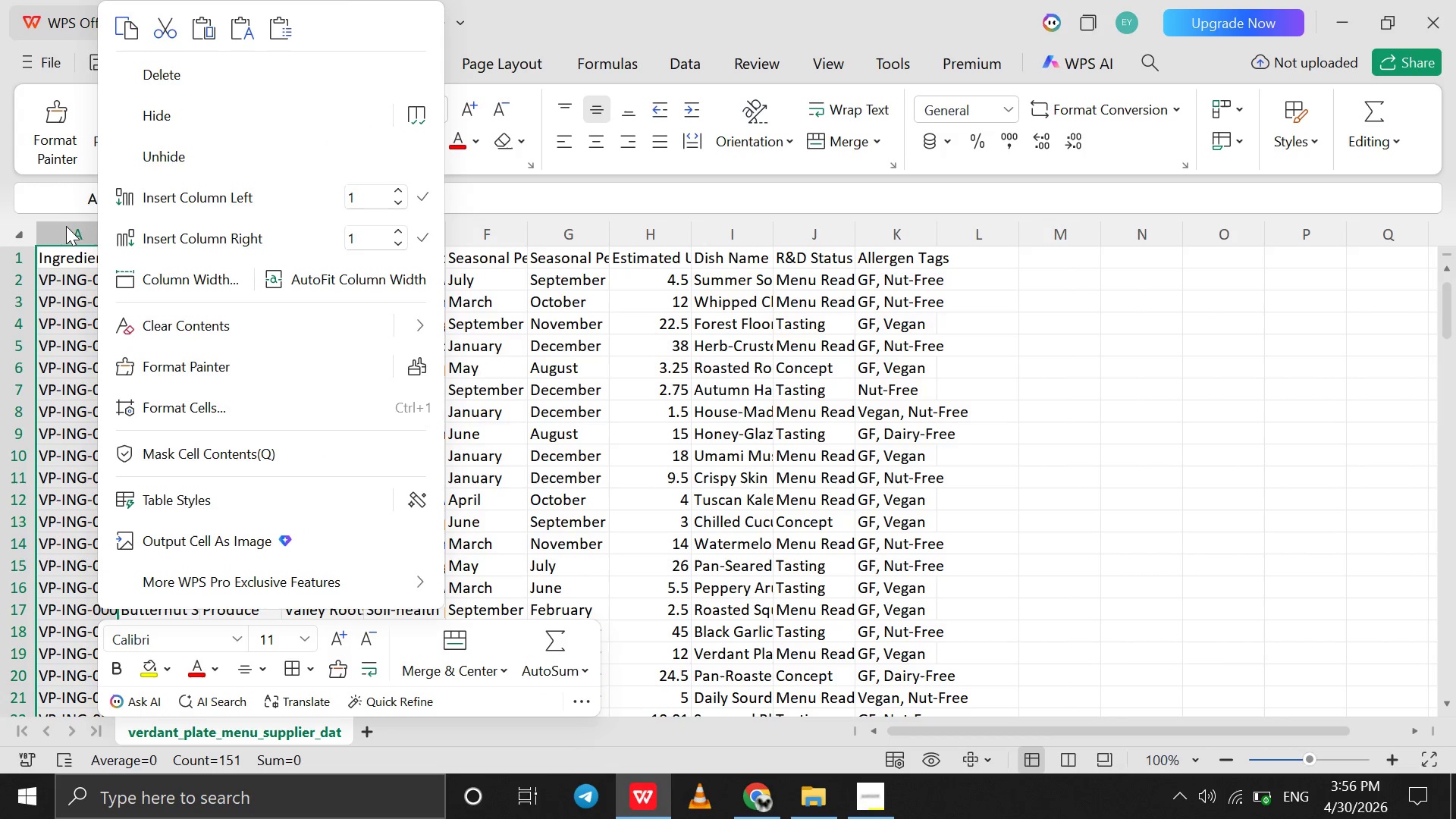 
right_click([66, 226])
 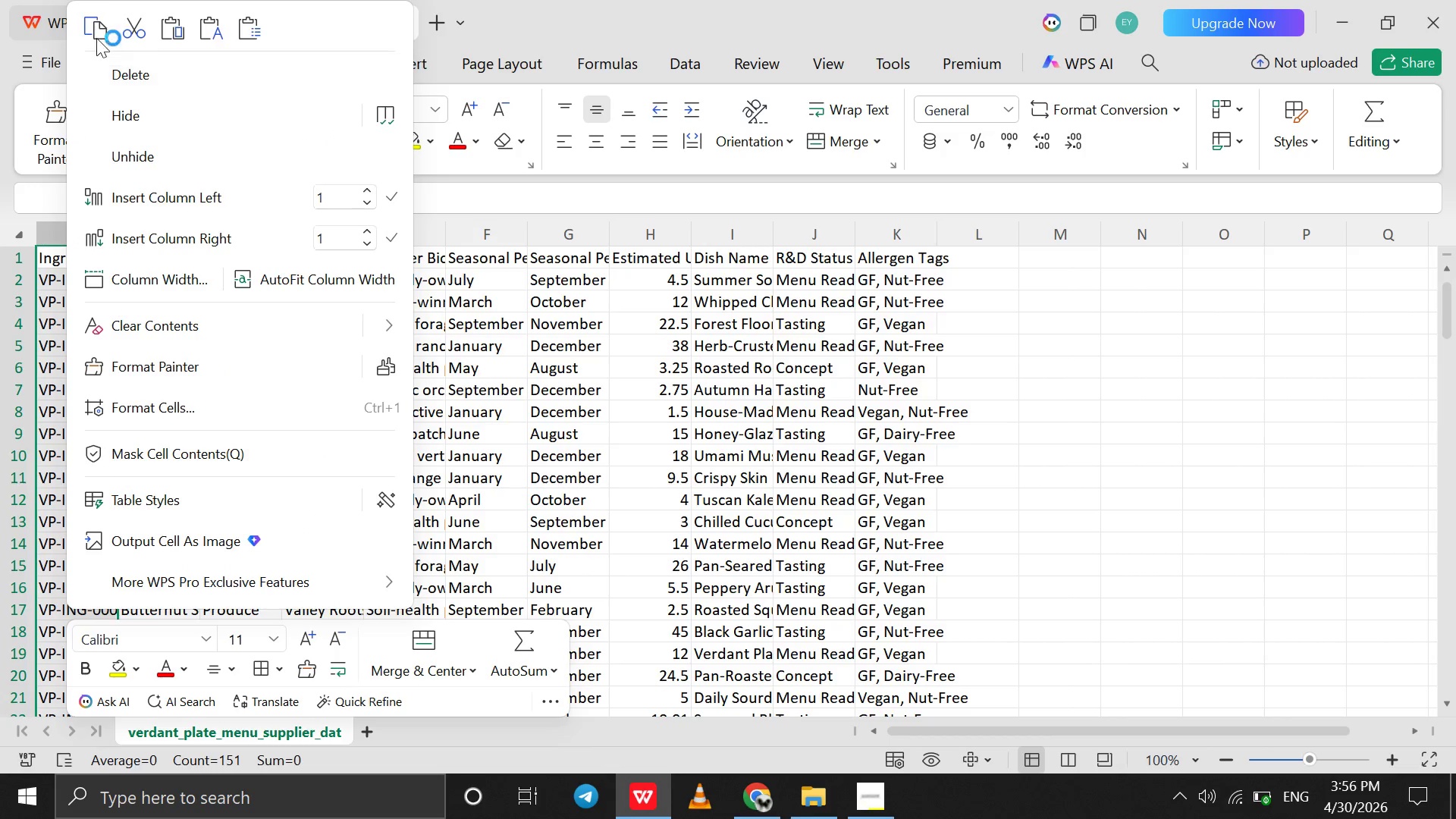 
left_click([99, 31])
 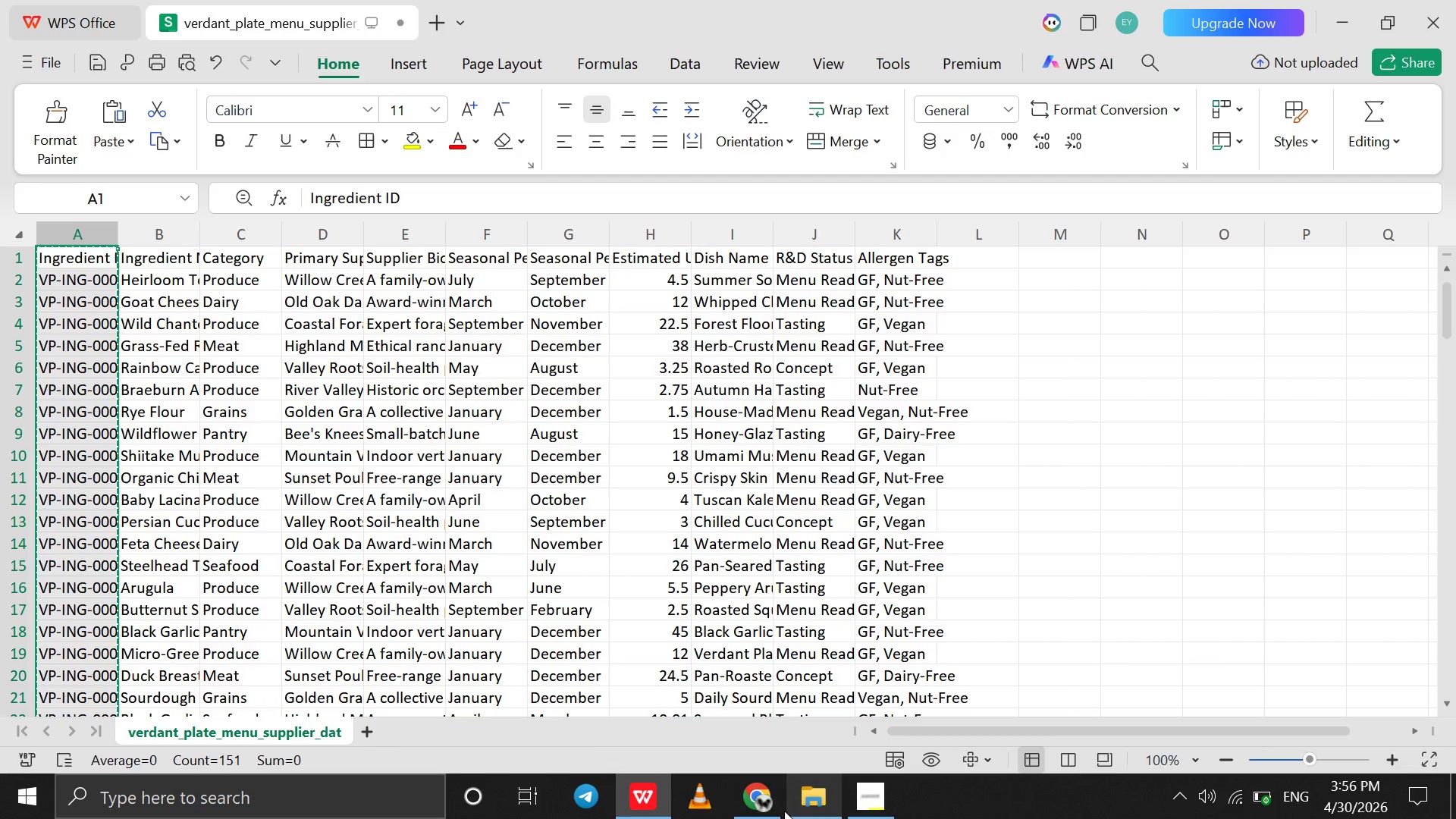 
left_click([752, 790])
 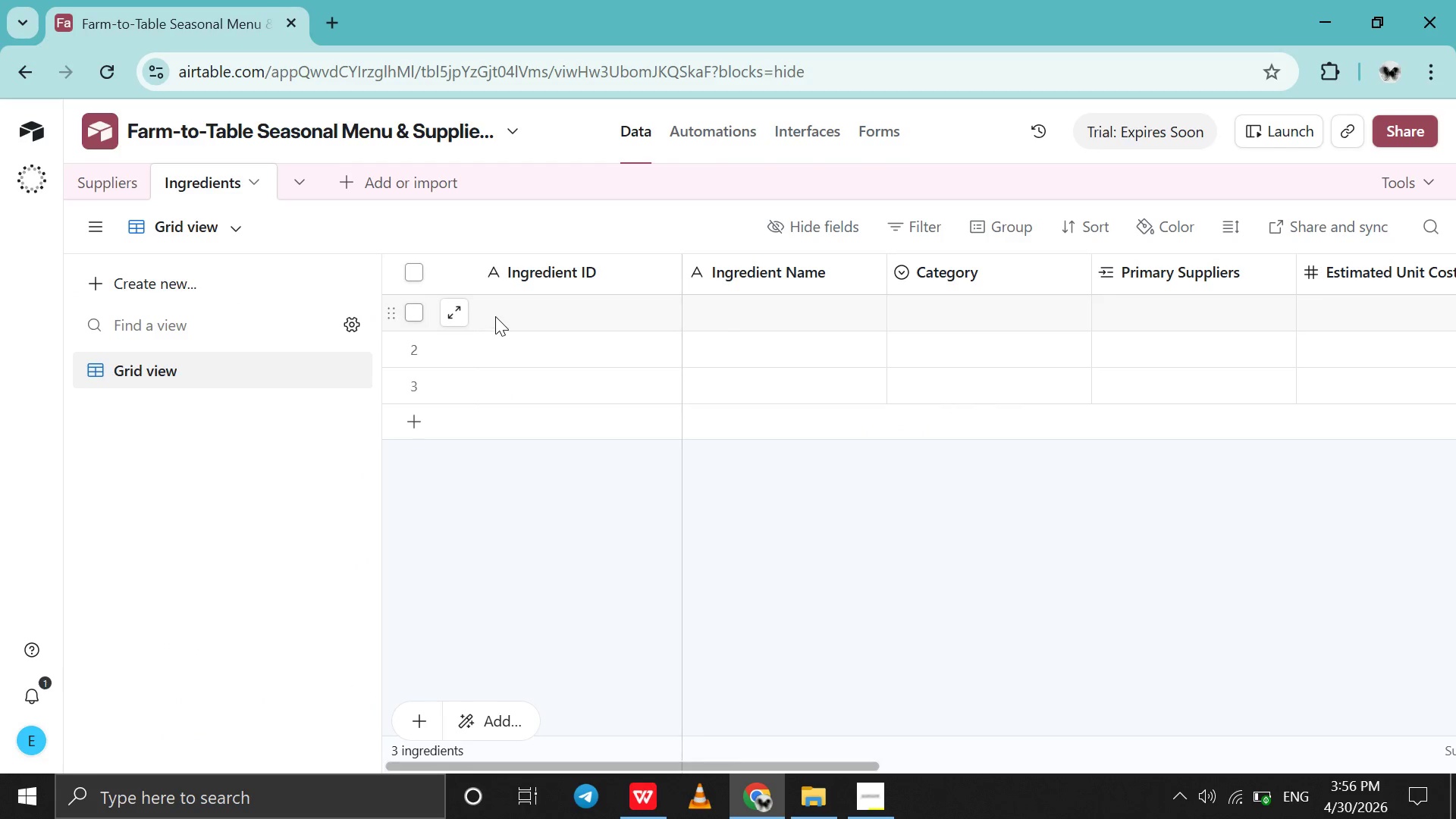 
left_click([495, 316])
 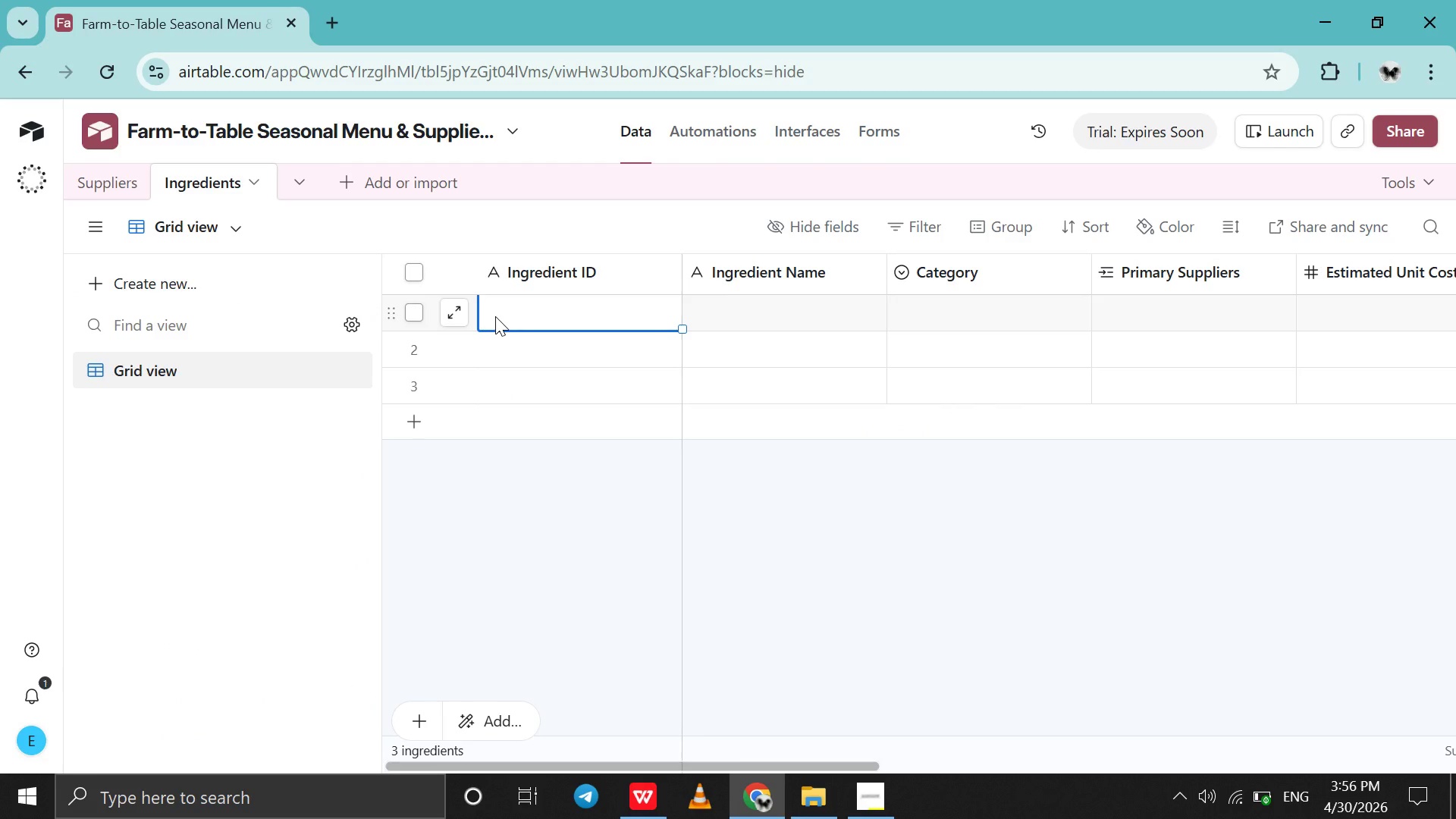 
key(Control+V)
 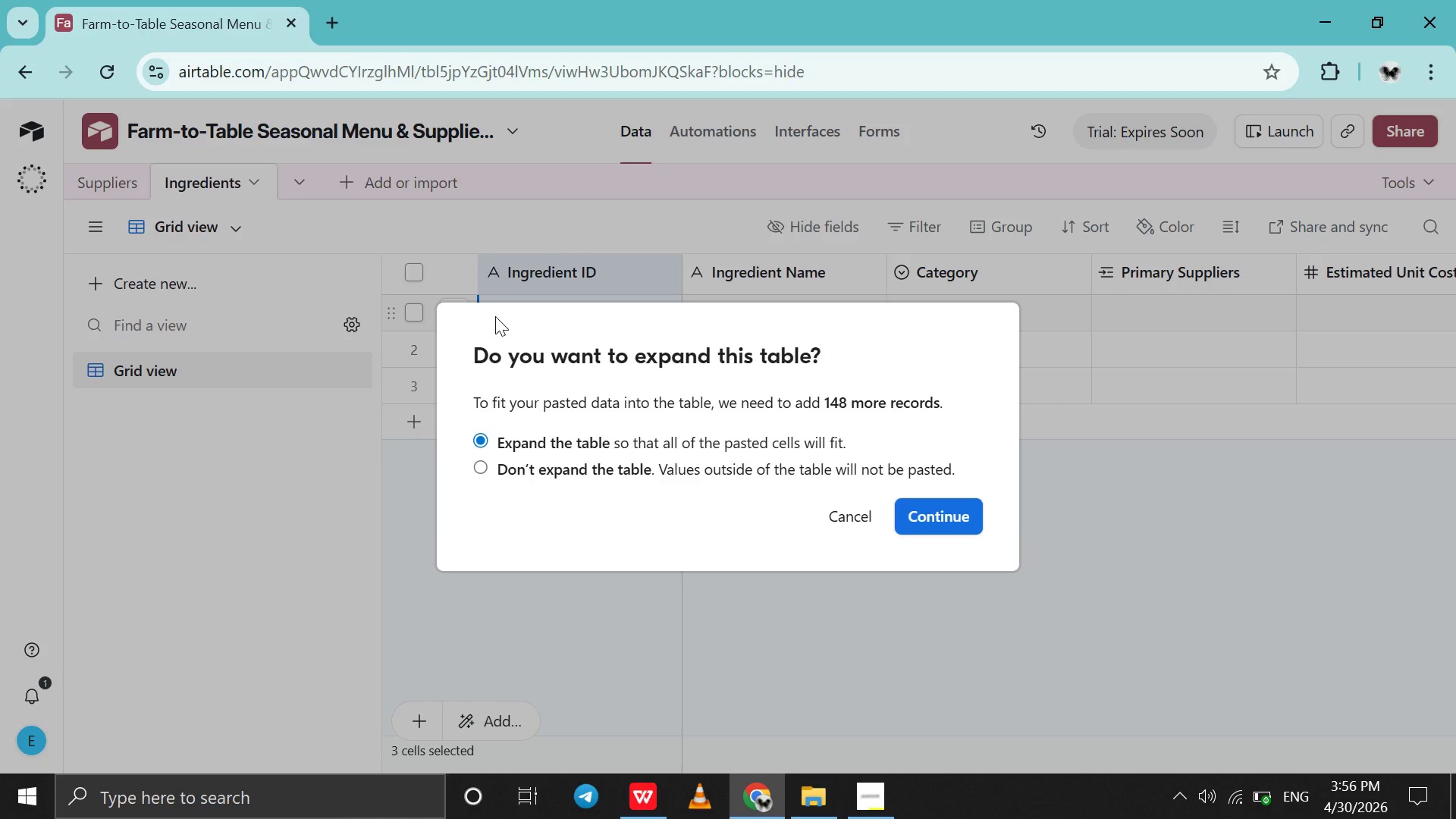 
key(Enter)
 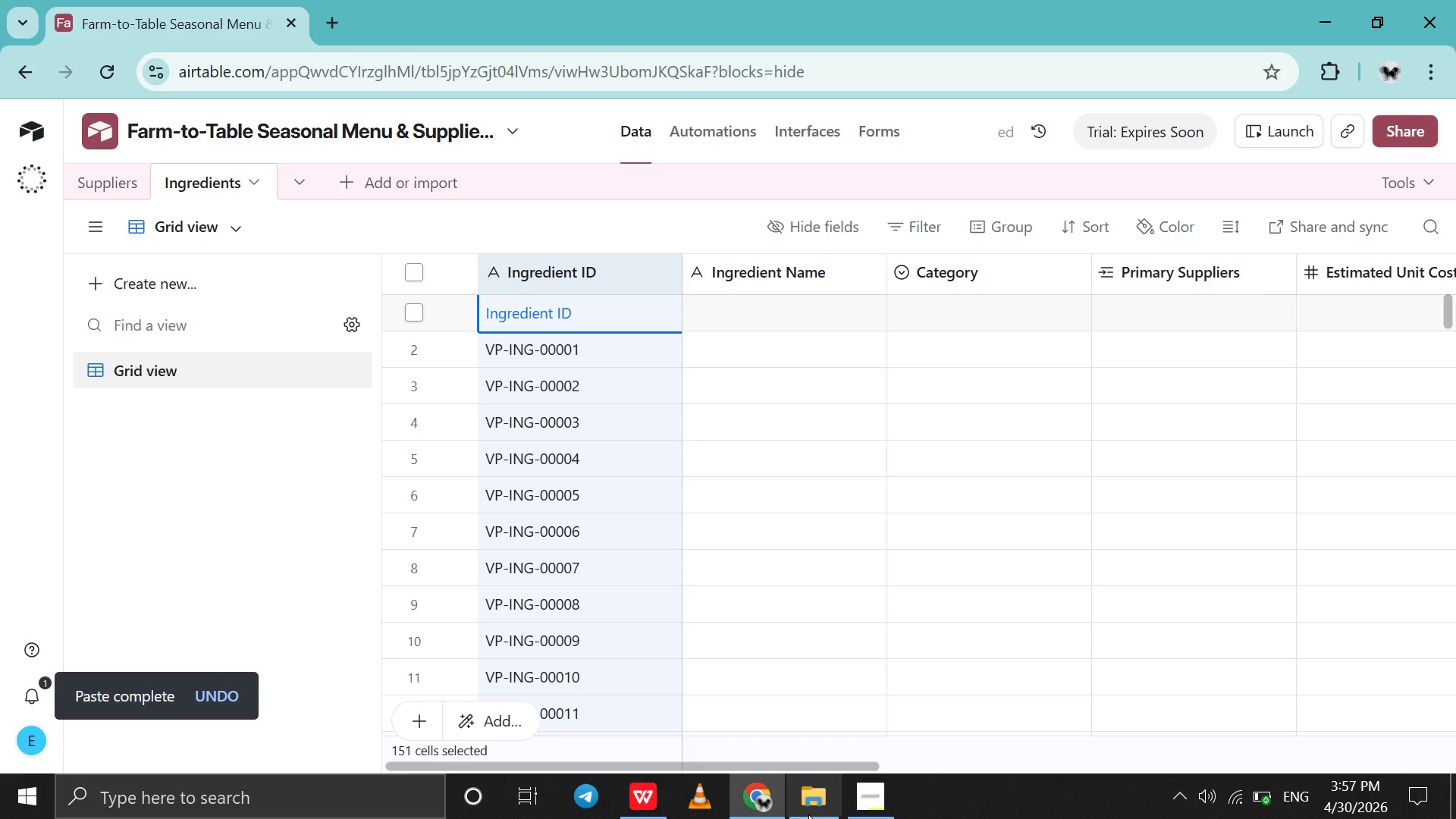 
left_click([864, 788])